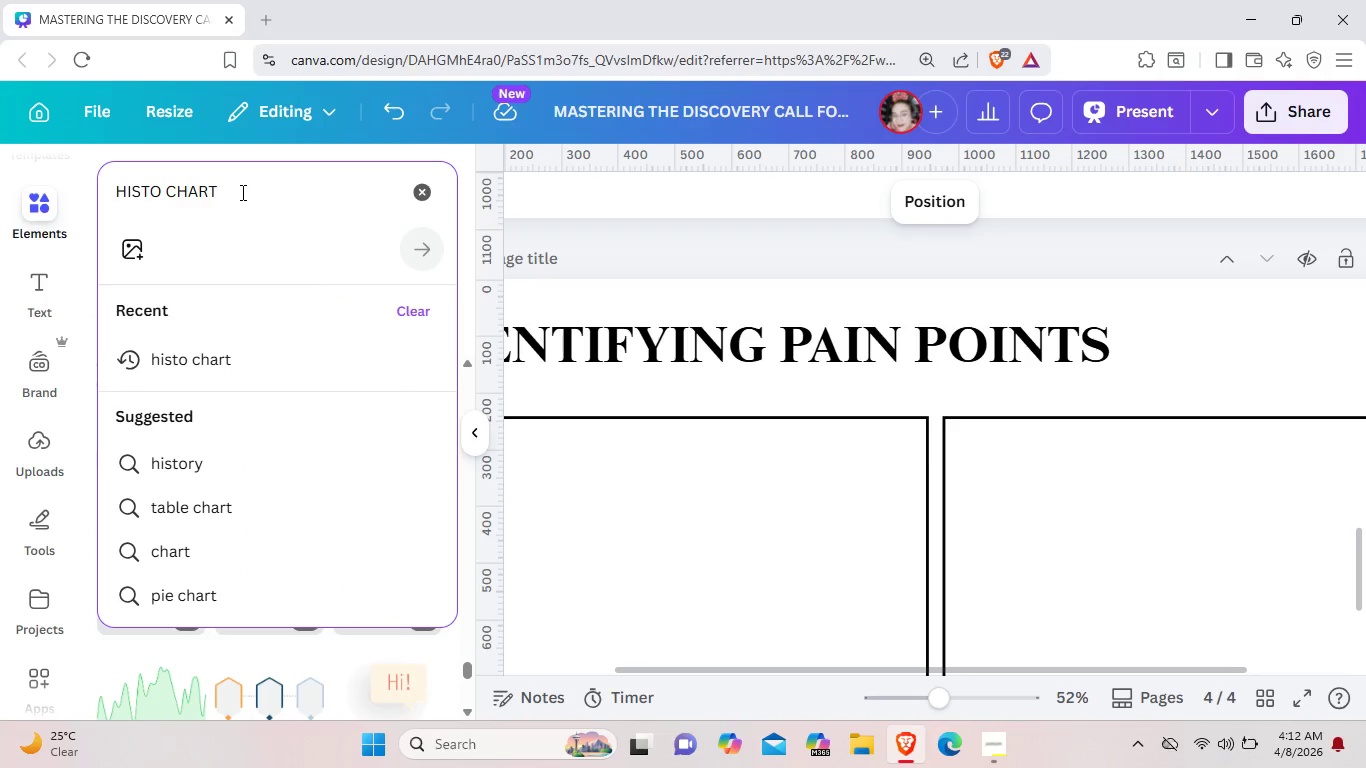 
type( ICON)
 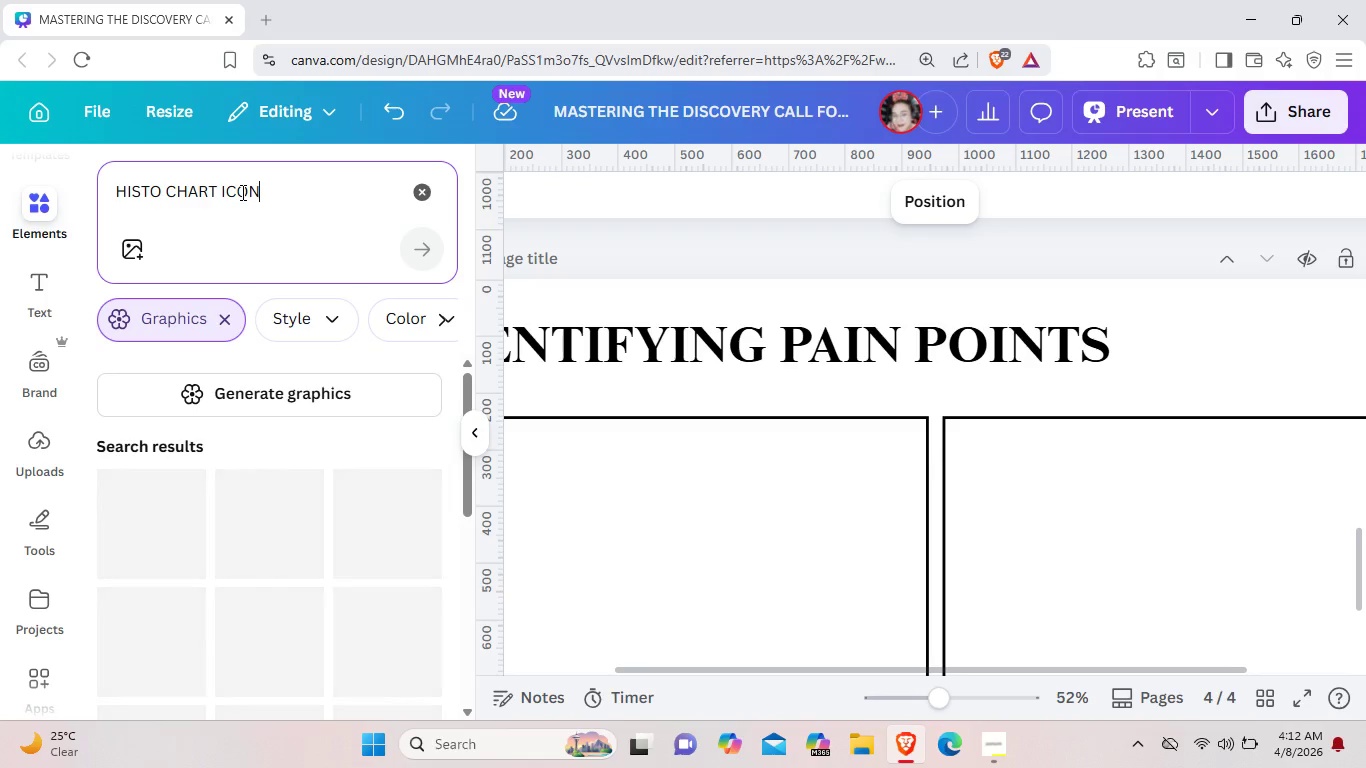 
key(Enter)
 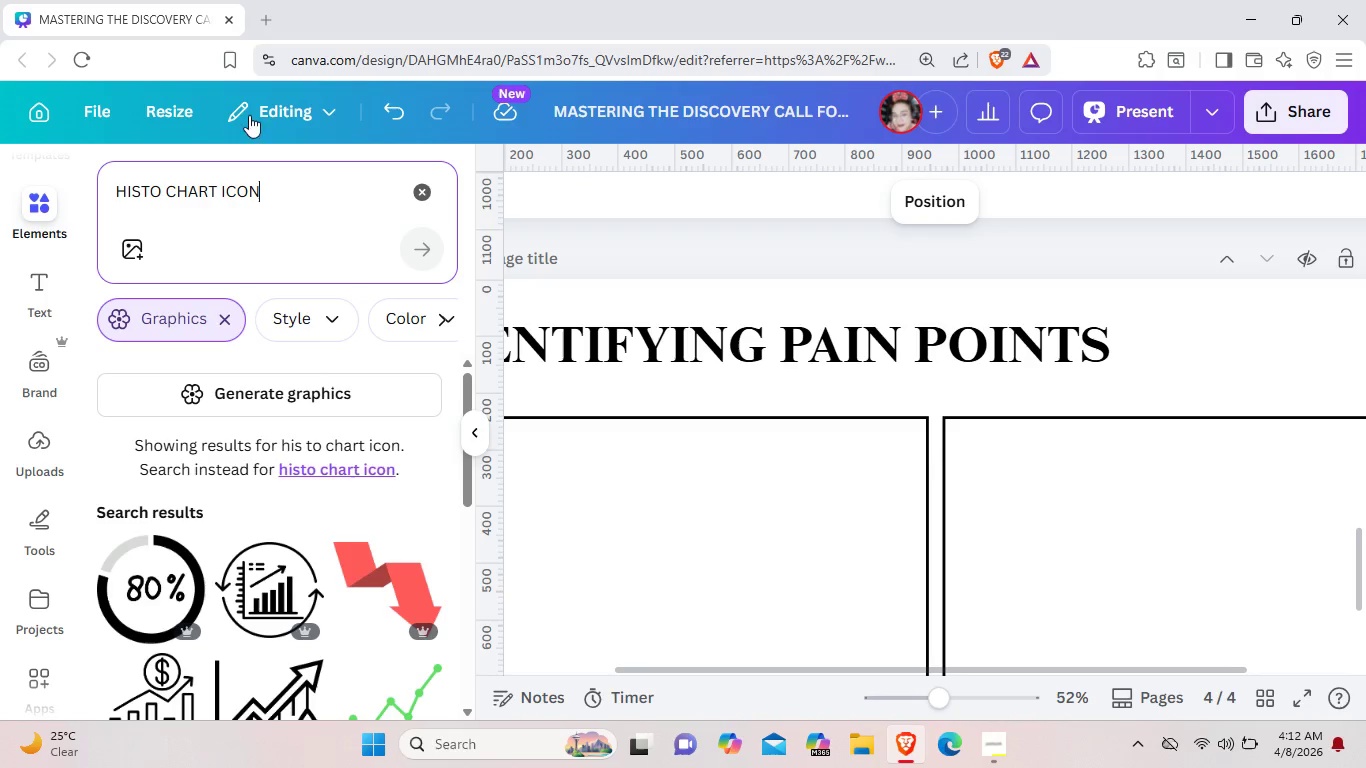 
scroll: coordinate [266, 606], scroll_direction: down, amount: 4.0
 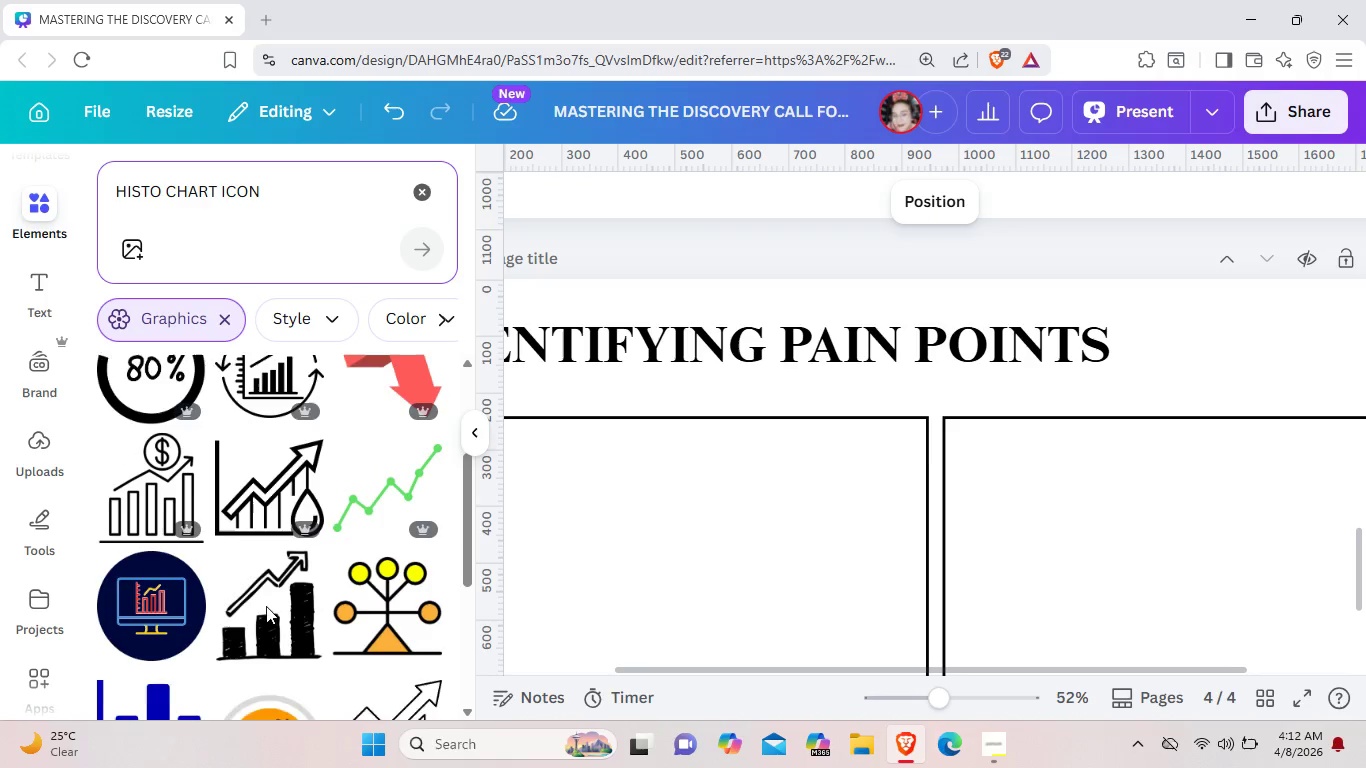 
scroll: coordinate [266, 606], scroll_direction: up, amount: 2.0
 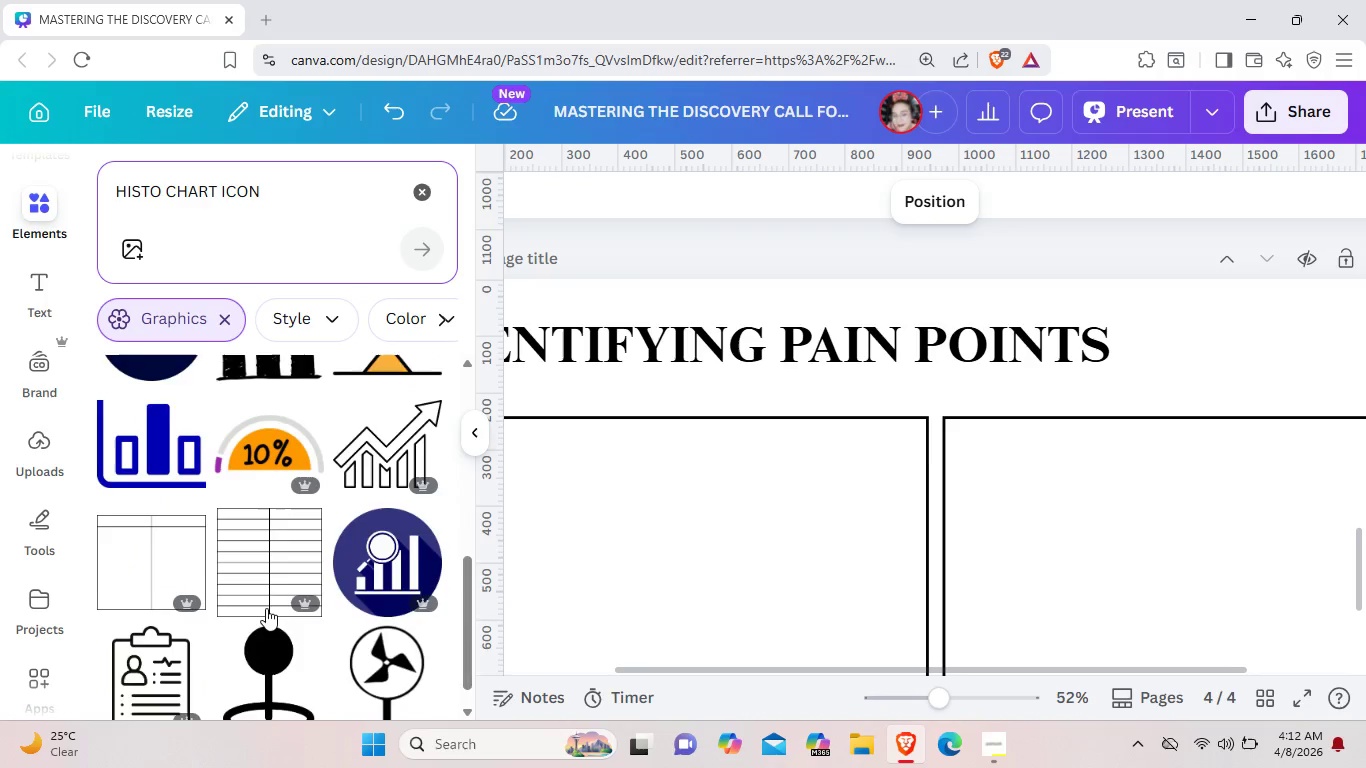 
scroll: coordinate [266, 610], scroll_direction: down, amount: 11.0
 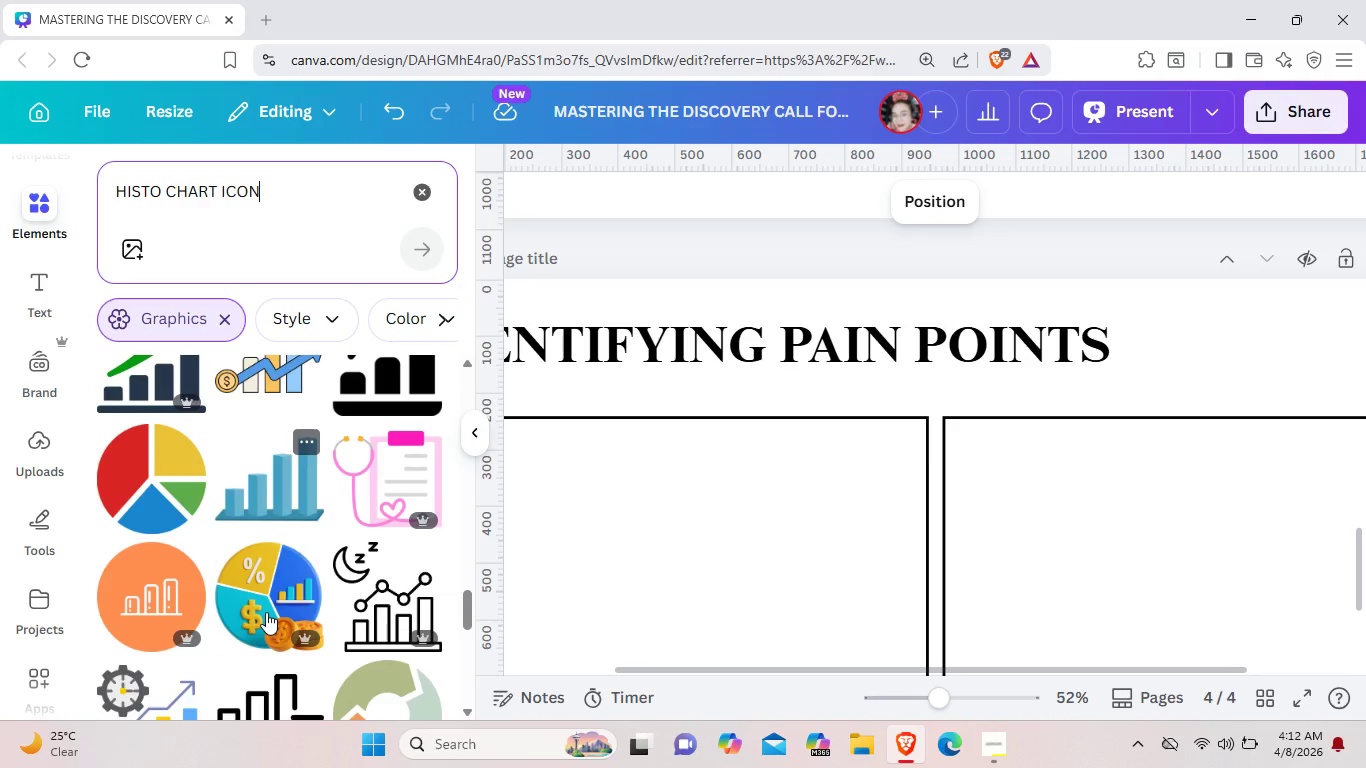 
scroll: coordinate [266, 612], scroll_direction: down, amount: 1.0
 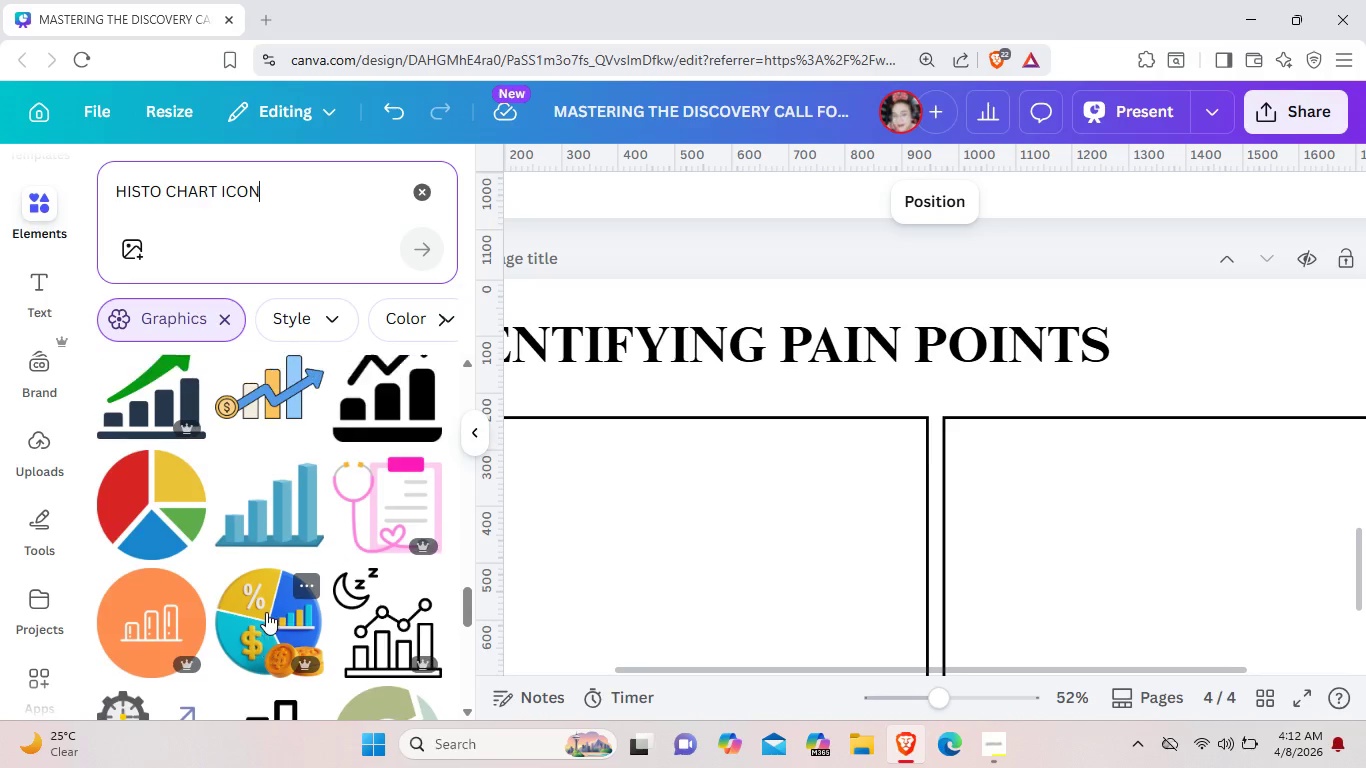 
scroll: coordinate [266, 612], scroll_direction: up, amount: 2.0
 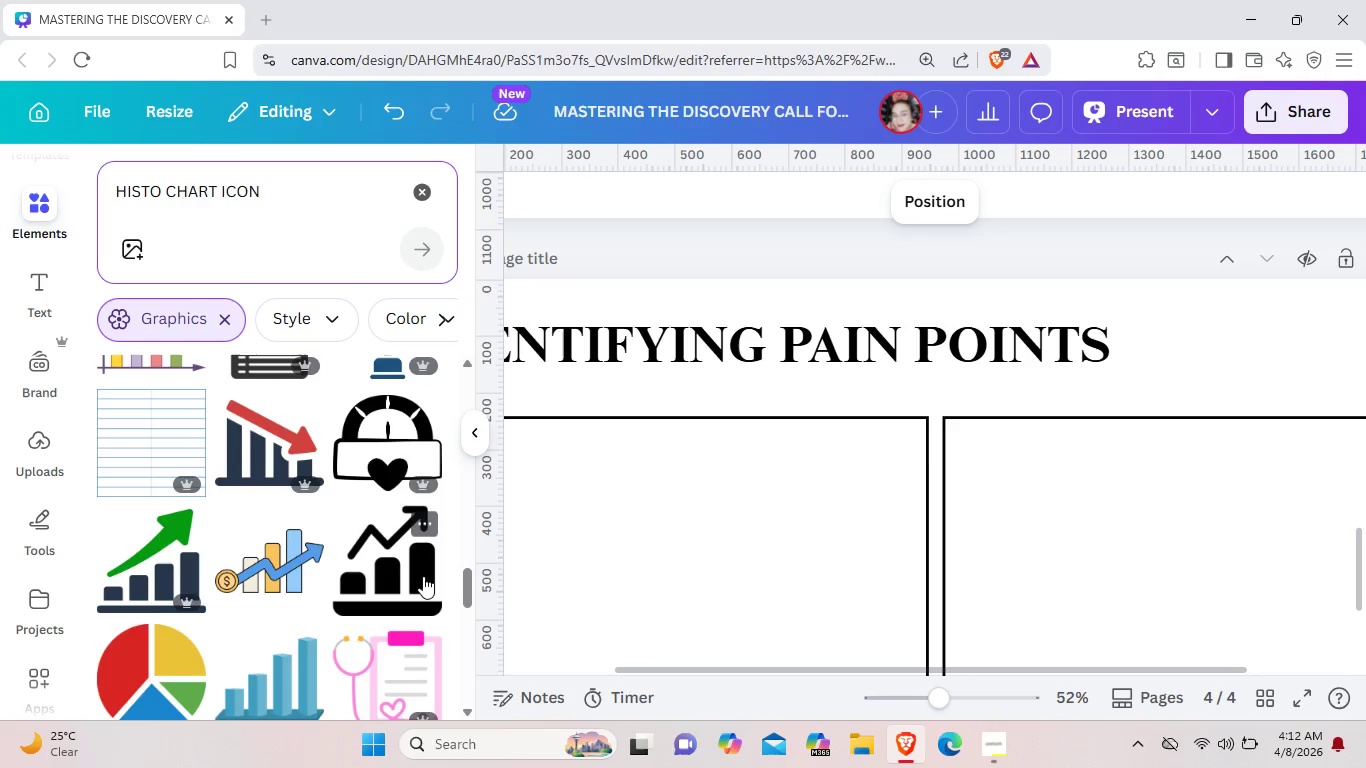 
left_click([419, 569])
 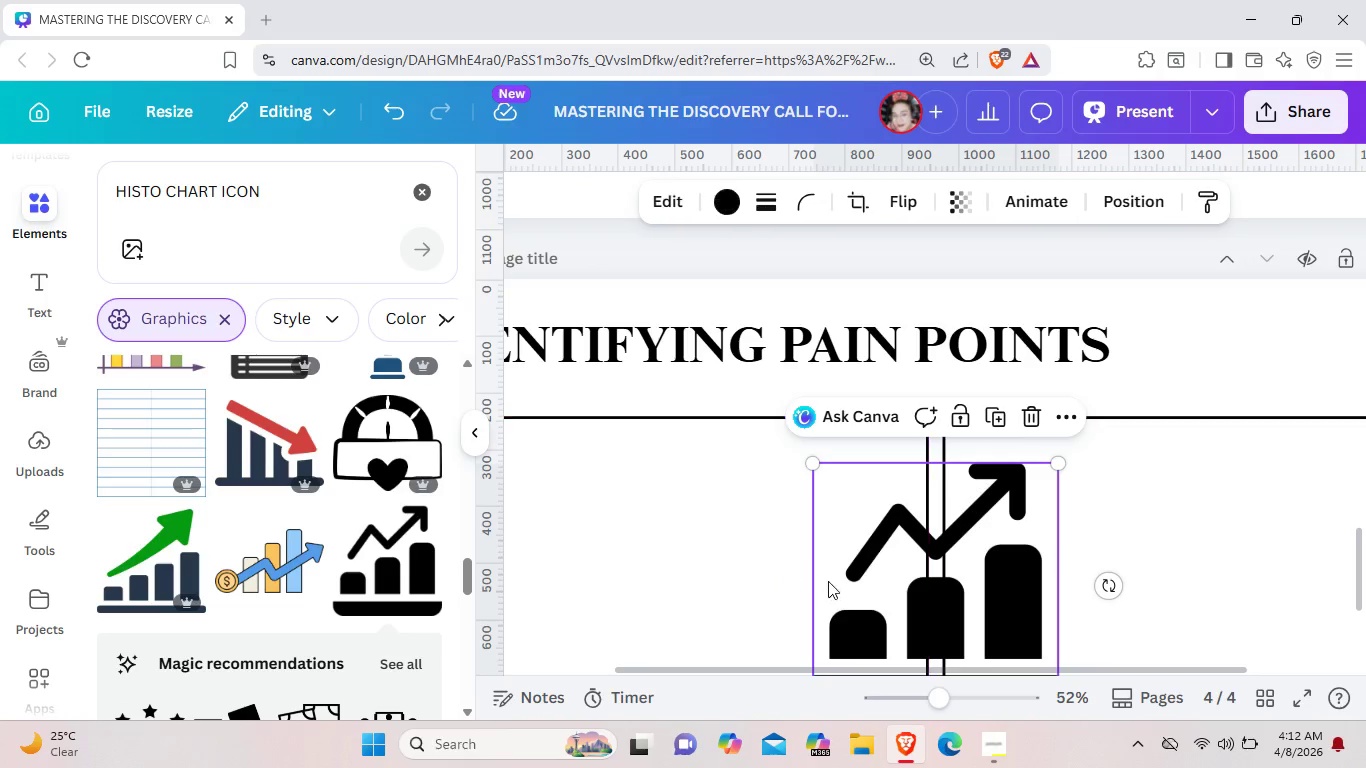 
left_click_drag(start_coordinate=[834, 584], to_coordinate=[659, 547])
 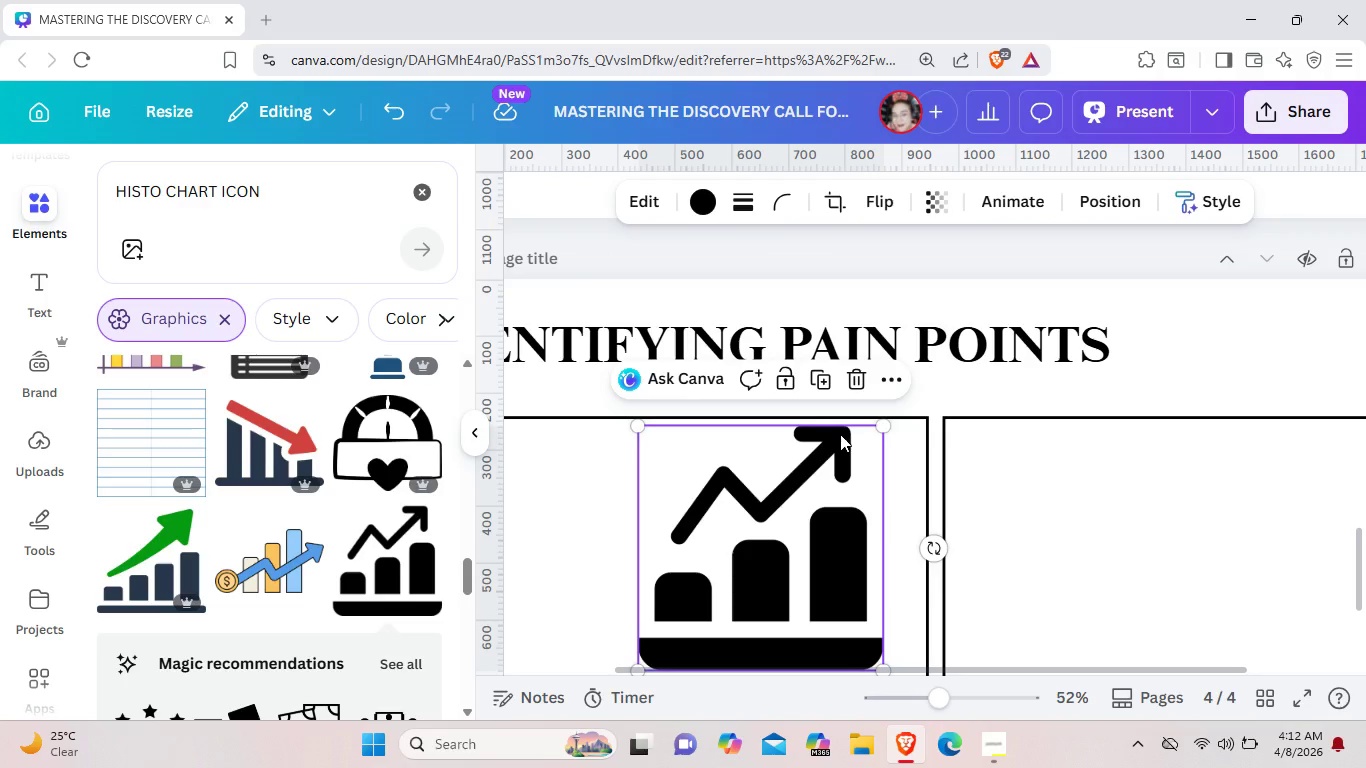 
wait(5.78)
 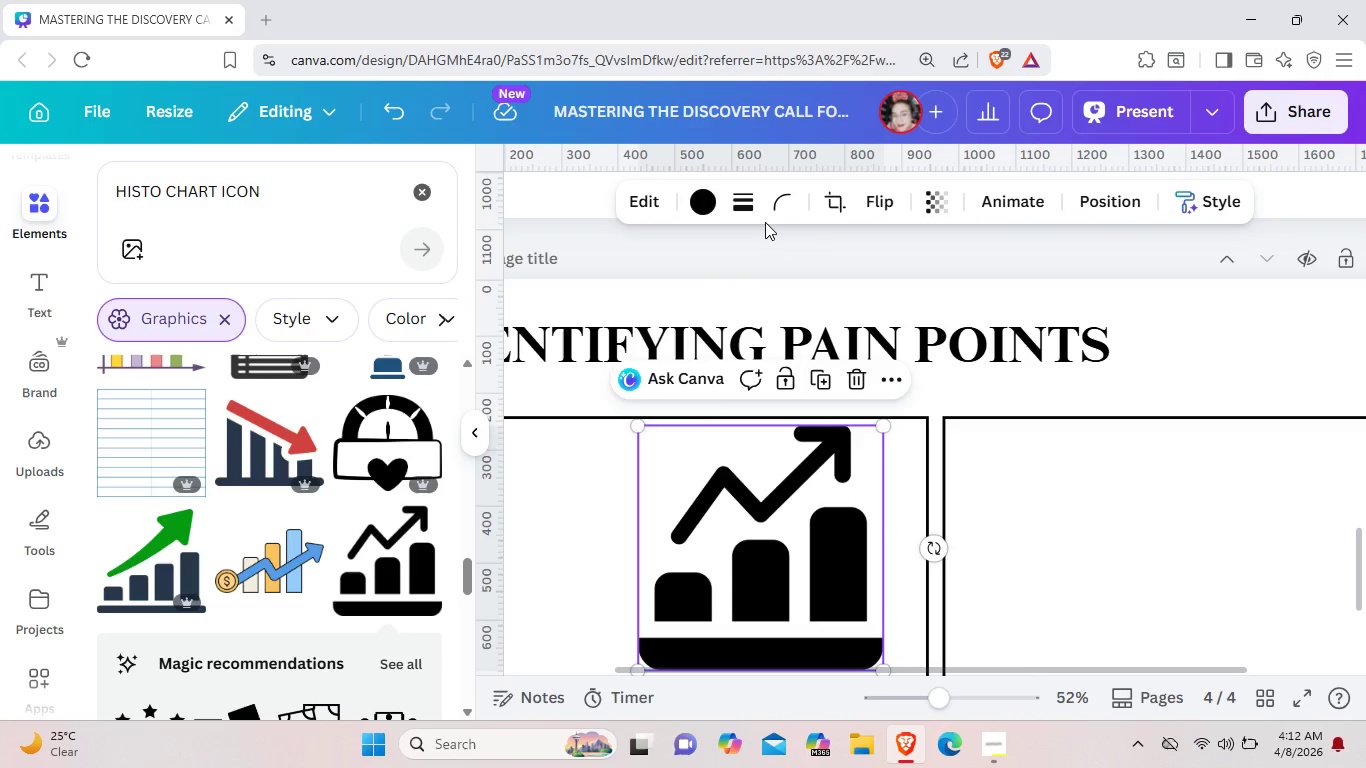 
left_click([881, 203])
 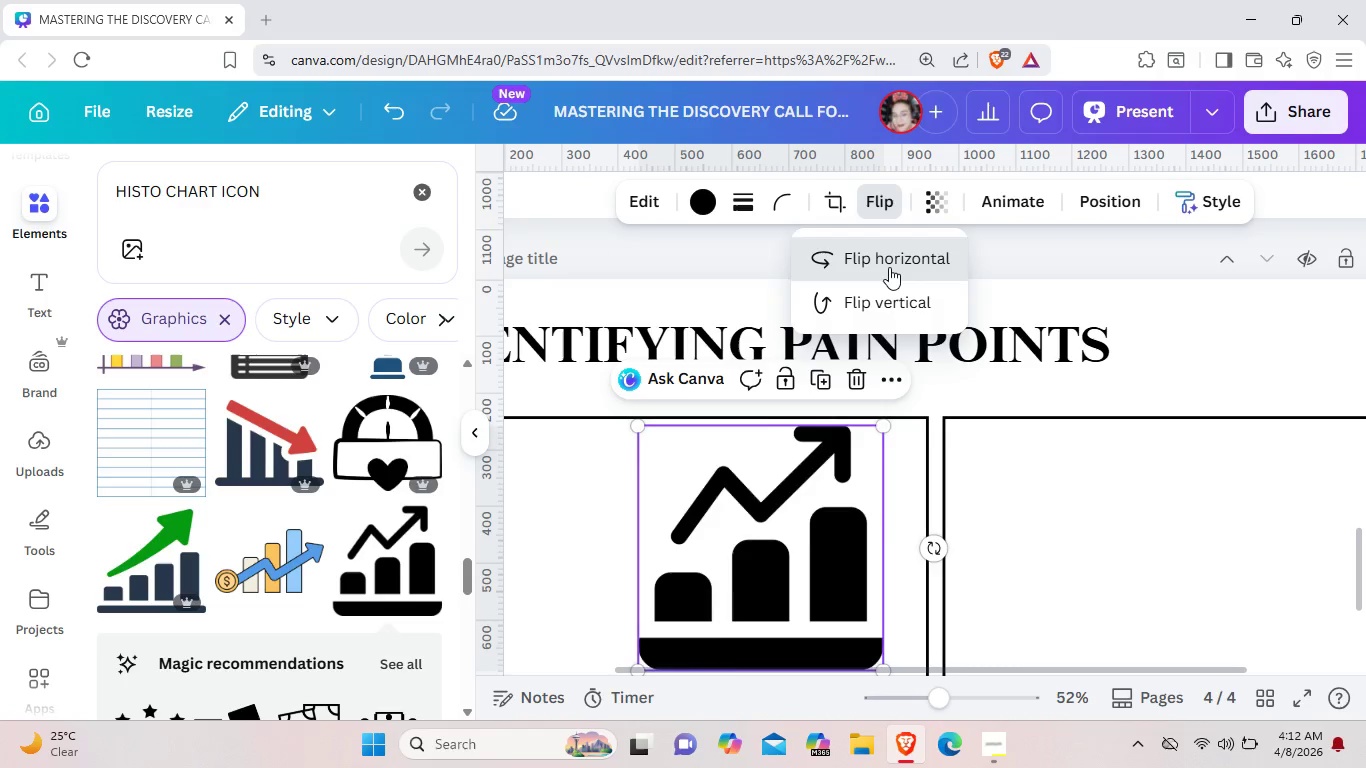 
left_click([889, 267])
 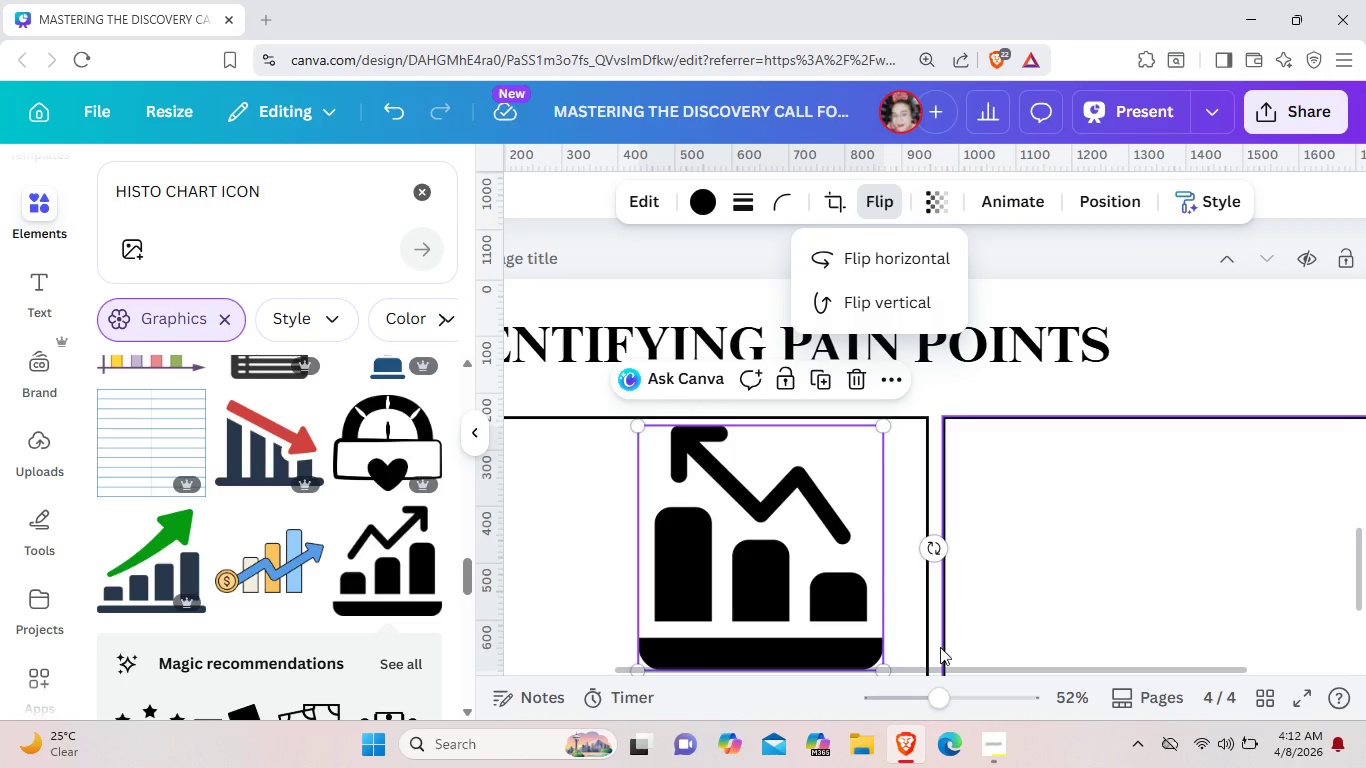 
wait(6.03)
 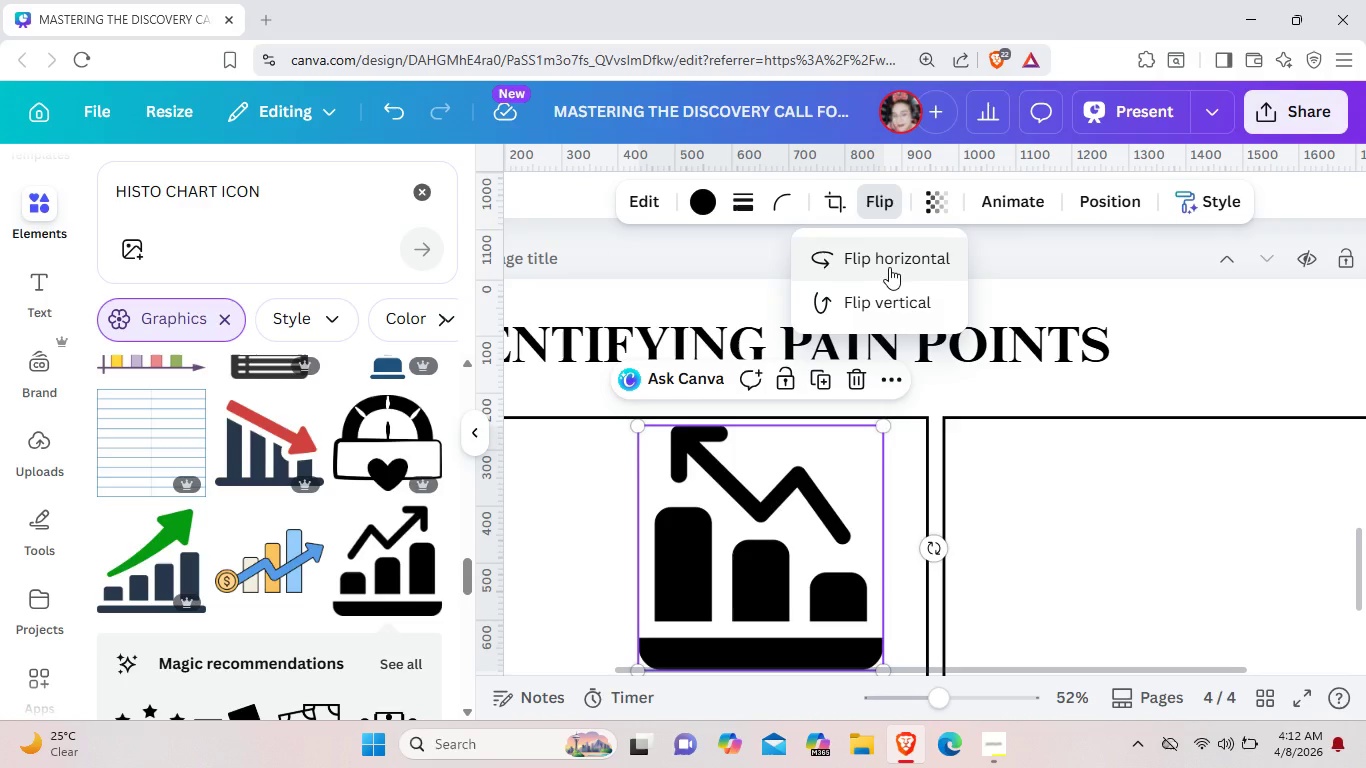 
left_click_drag(start_coordinate=[866, 612], to_coordinate=[821, 508])
 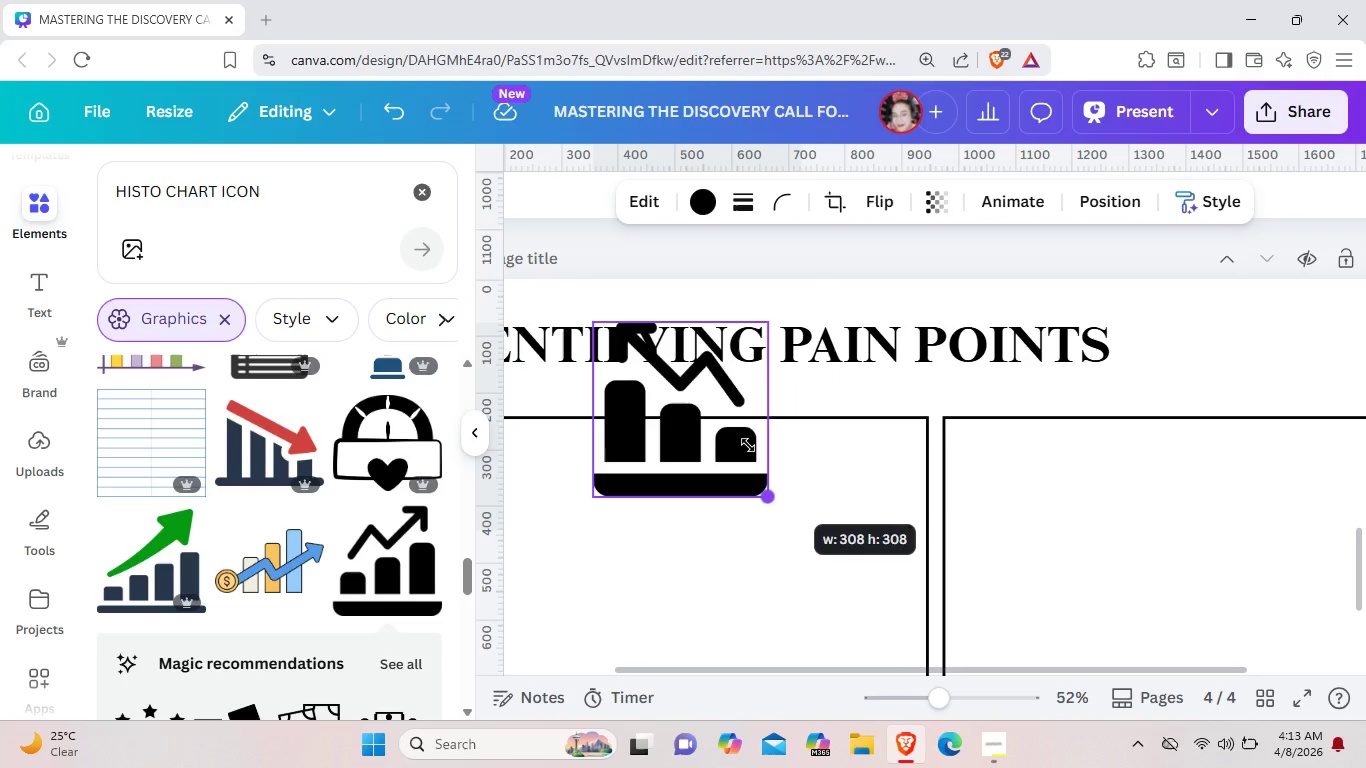 
left_click_drag(start_coordinate=[836, 569], to_coordinate=[743, 437])
 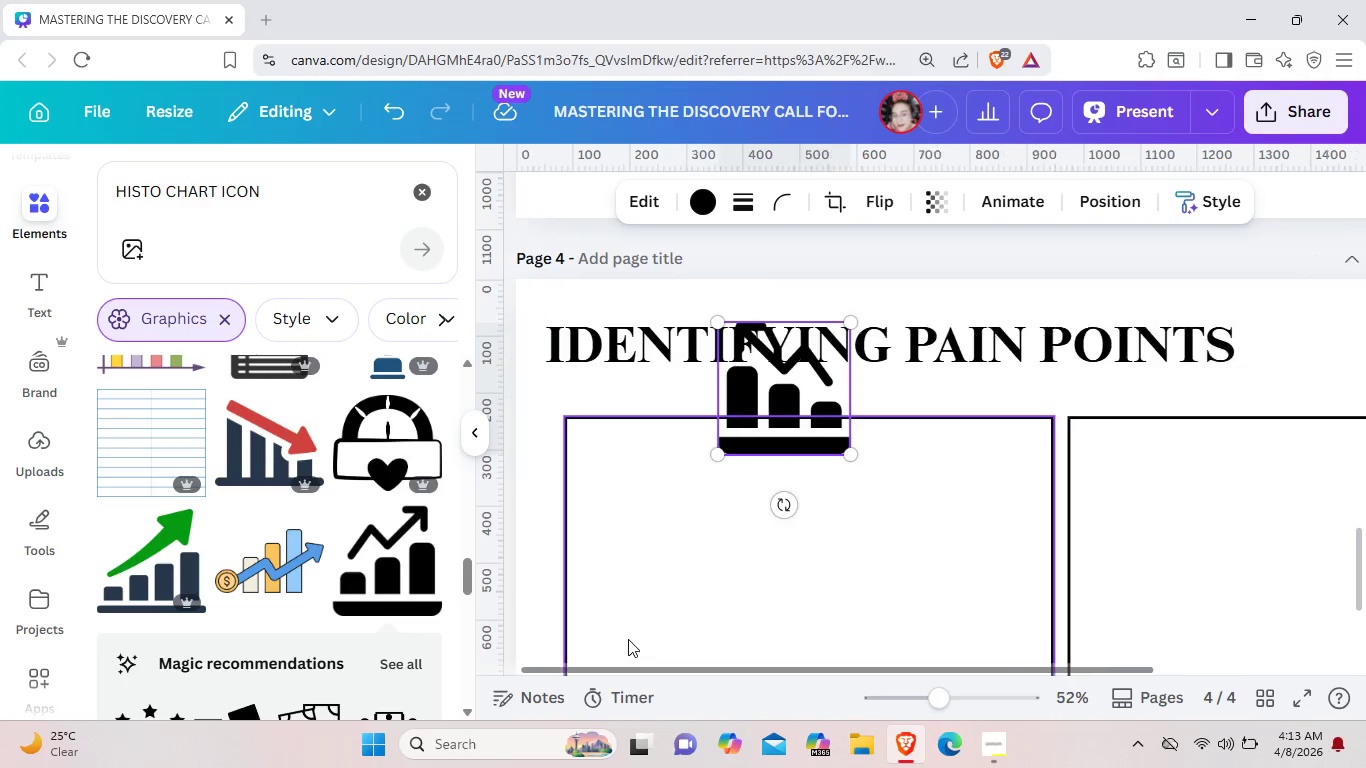 
left_click_drag(start_coordinate=[733, 668], to_coordinate=[592, 638])
 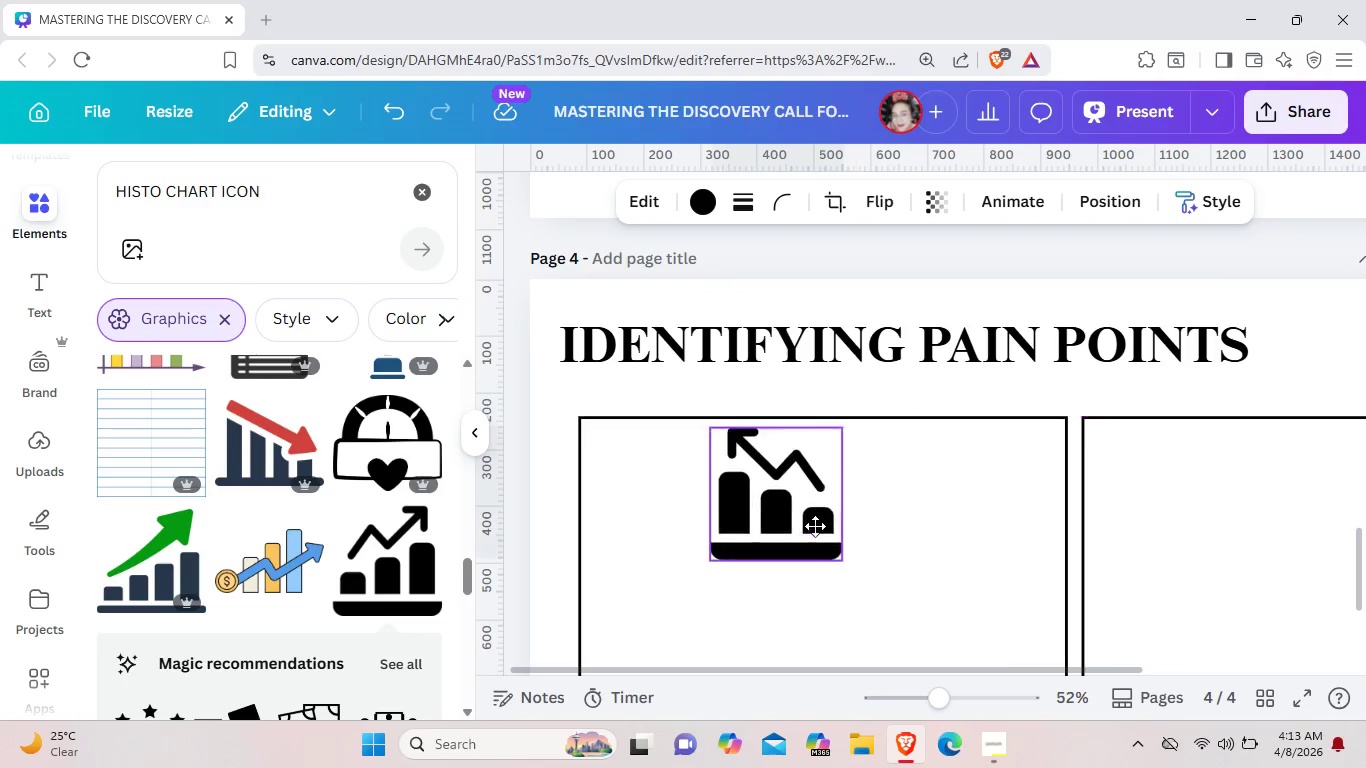 
left_click_drag(start_coordinate=[836, 418], to_coordinate=[814, 527])
 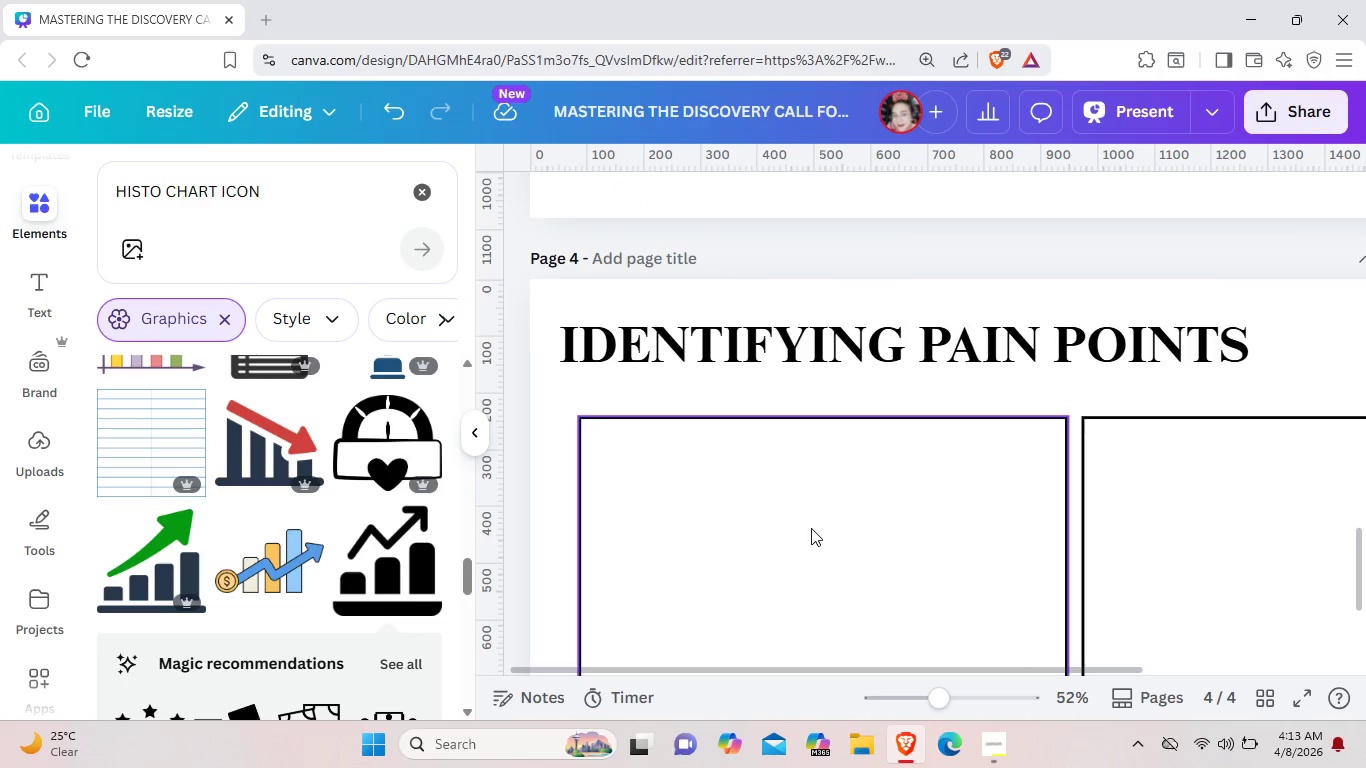 
key(Backspace)
 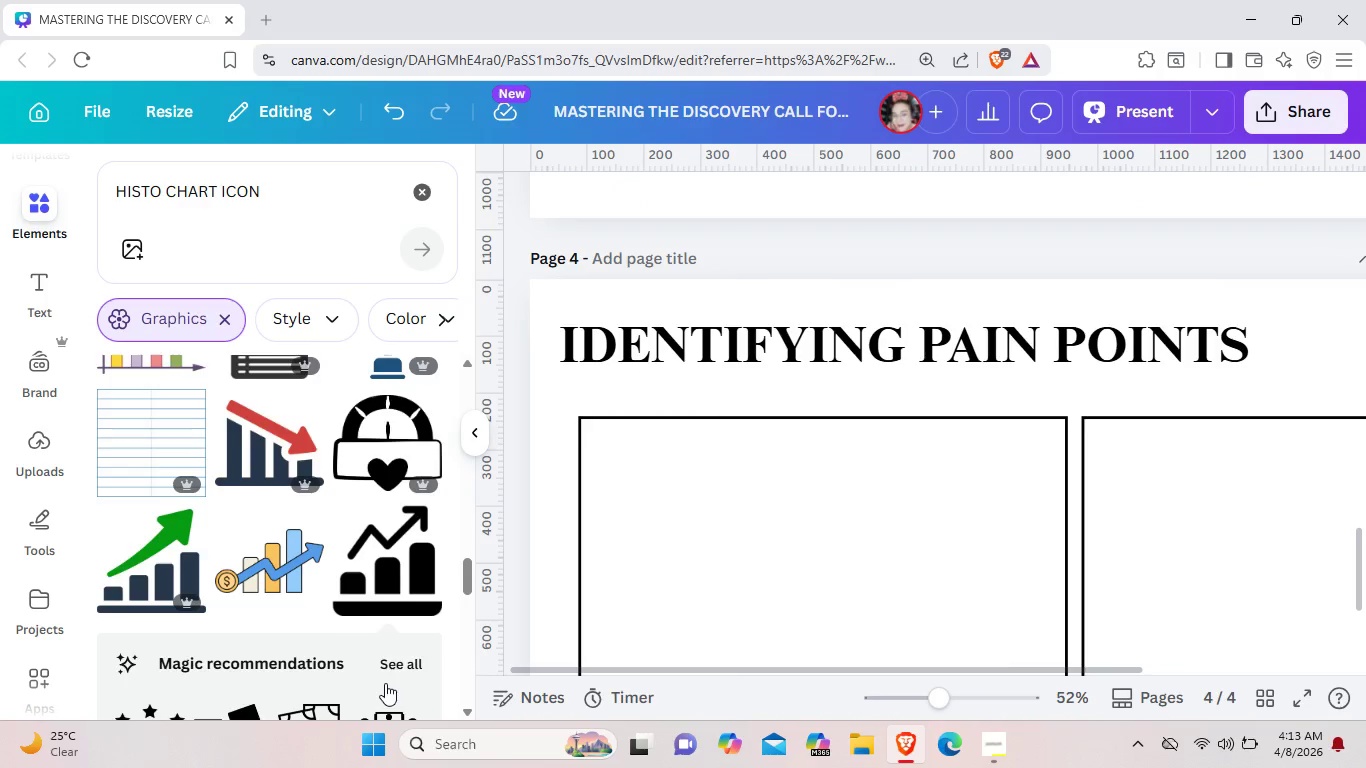 
scroll: coordinate [385, 683], scroll_direction: down, amount: 3.0
 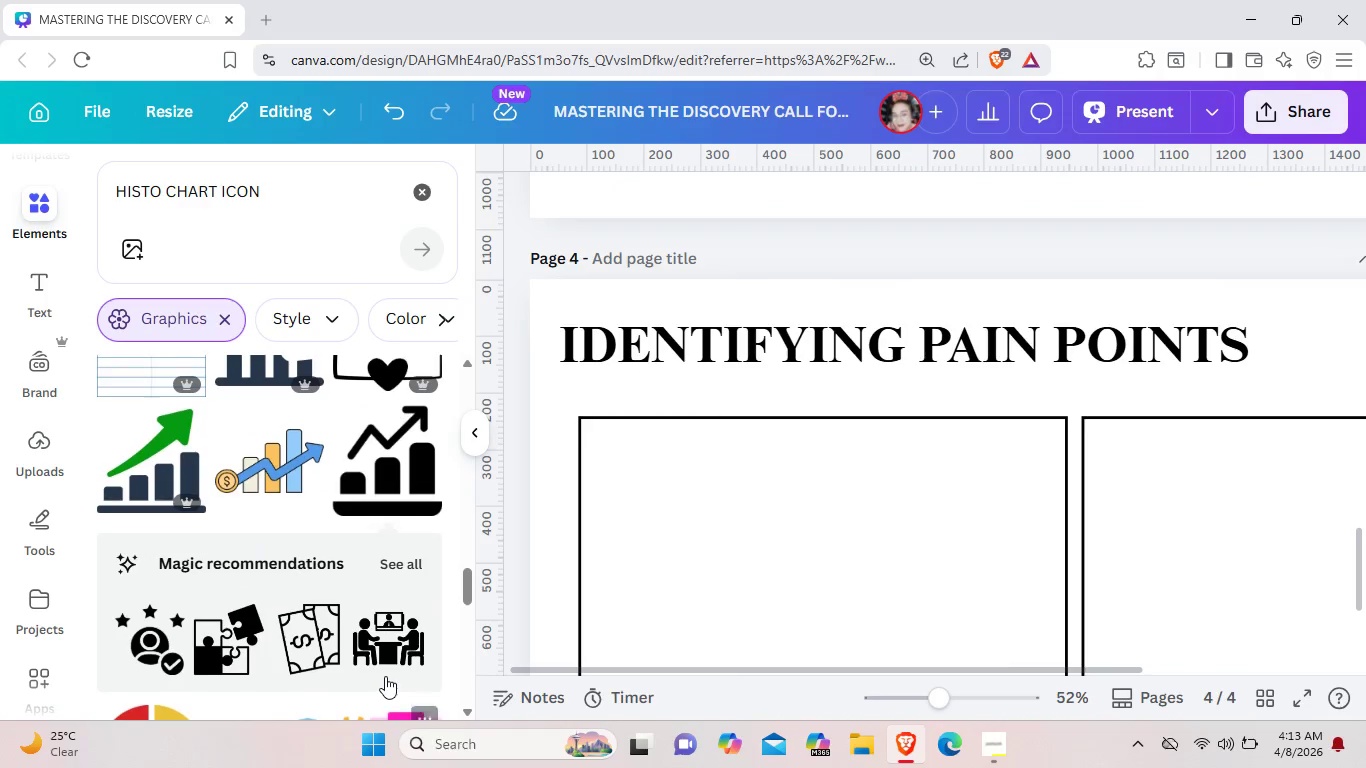 
scroll: coordinate [385, 669], scroll_direction: up, amount: 7.0
 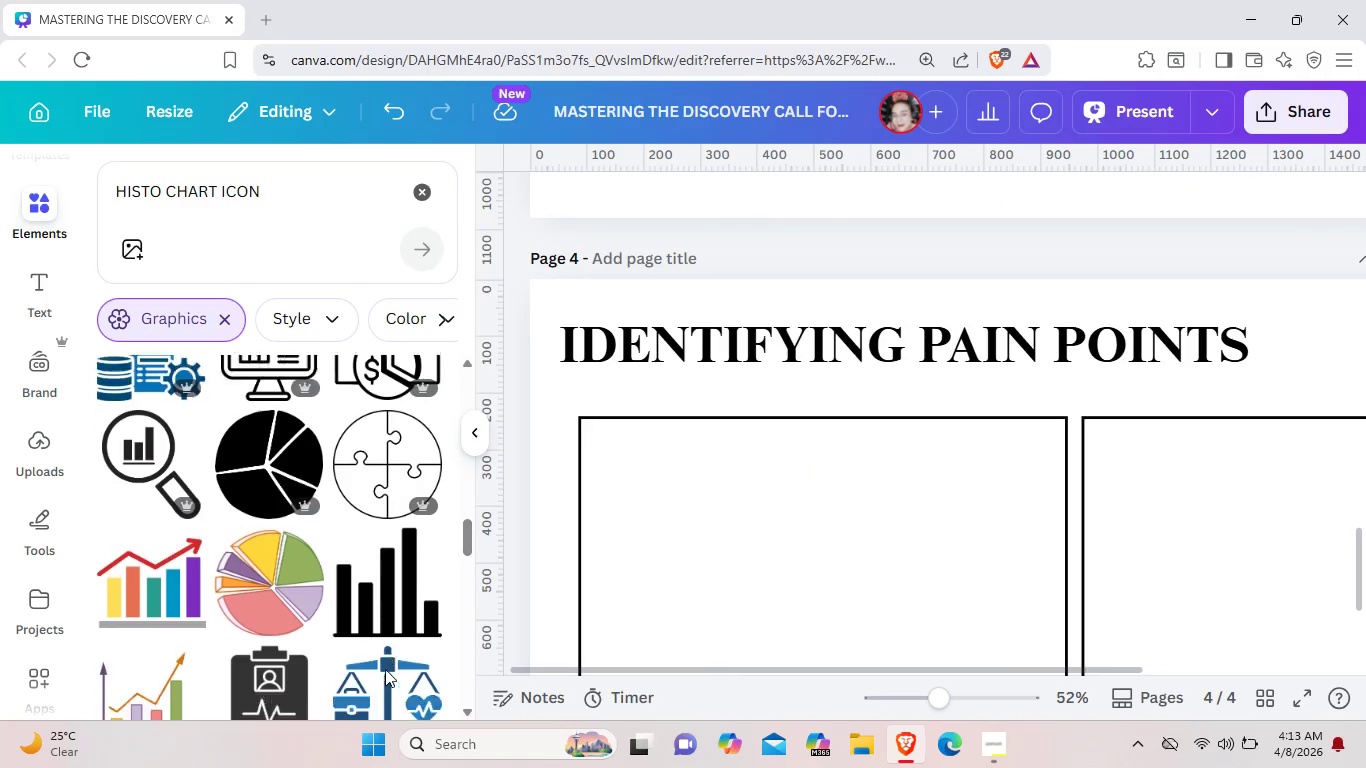 
scroll: coordinate [385, 669], scroll_direction: down, amount: 3.0
 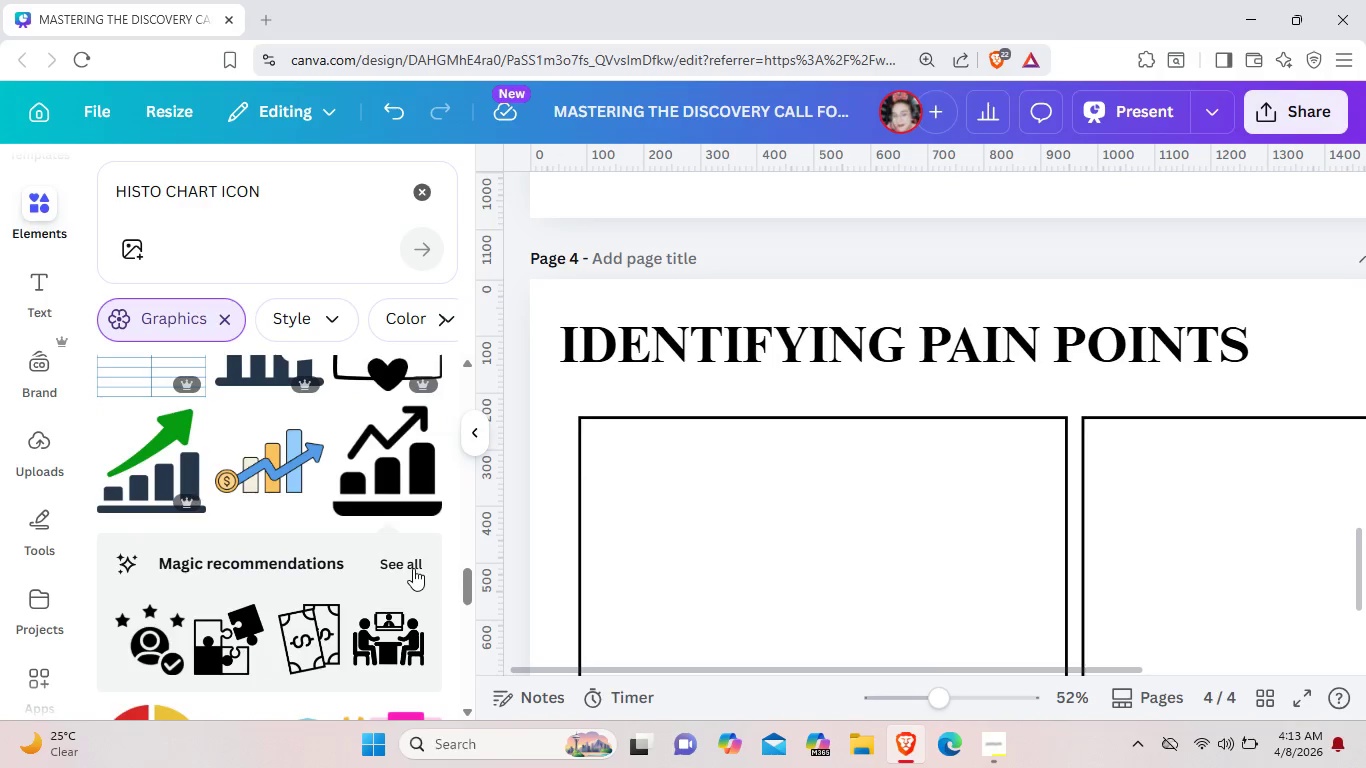 
left_click([413, 568])
 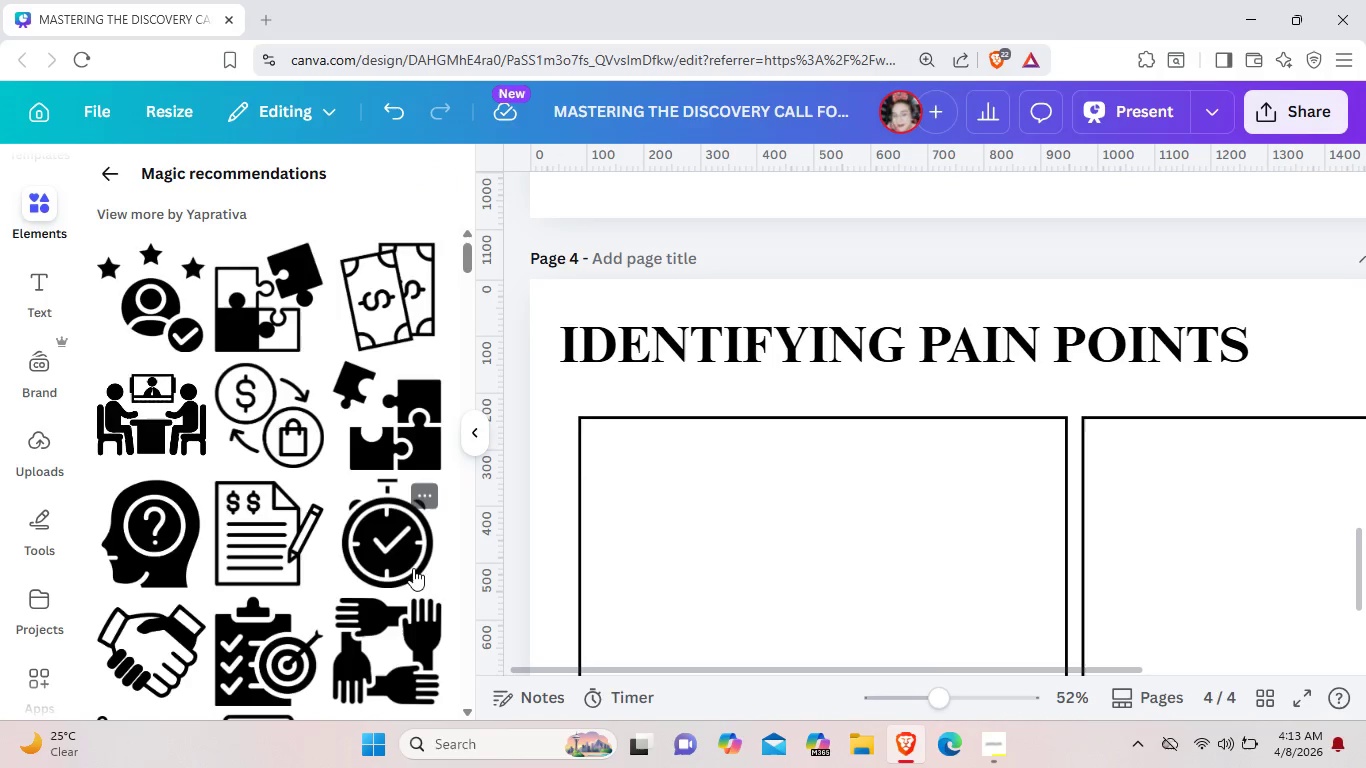 
scroll: coordinate [413, 570], scroll_direction: down, amount: 10.0
 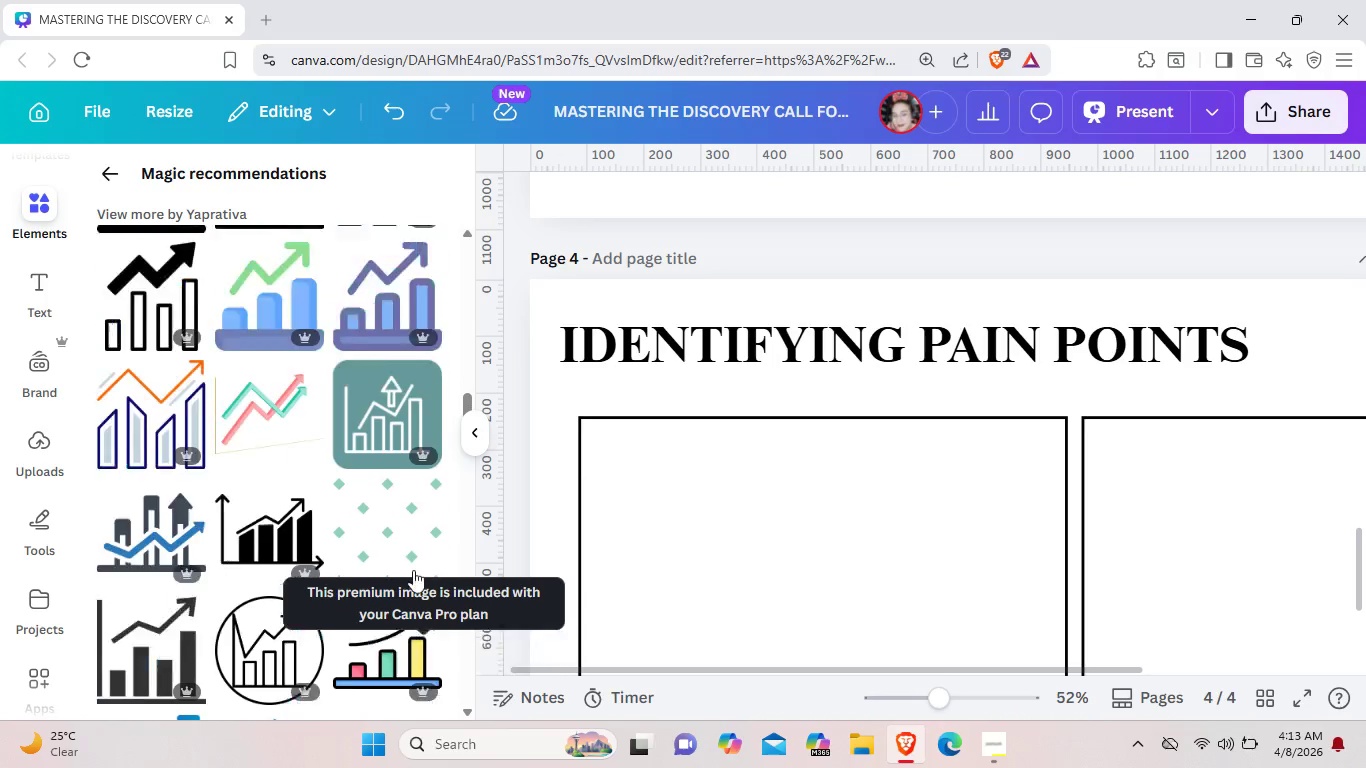 
scroll: coordinate [405, 562], scroll_direction: up, amount: 7.0
 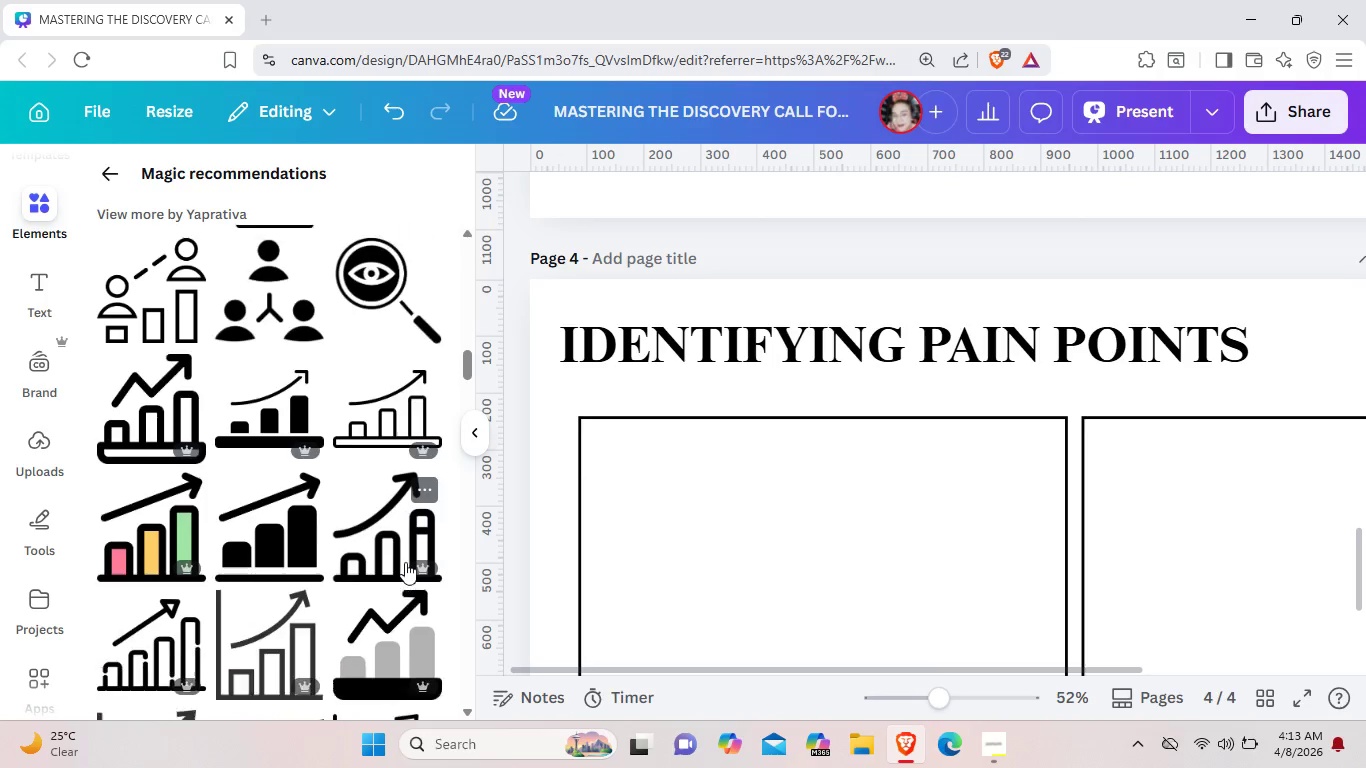 
scroll: coordinate [405, 562], scroll_direction: down, amount: 1.0
 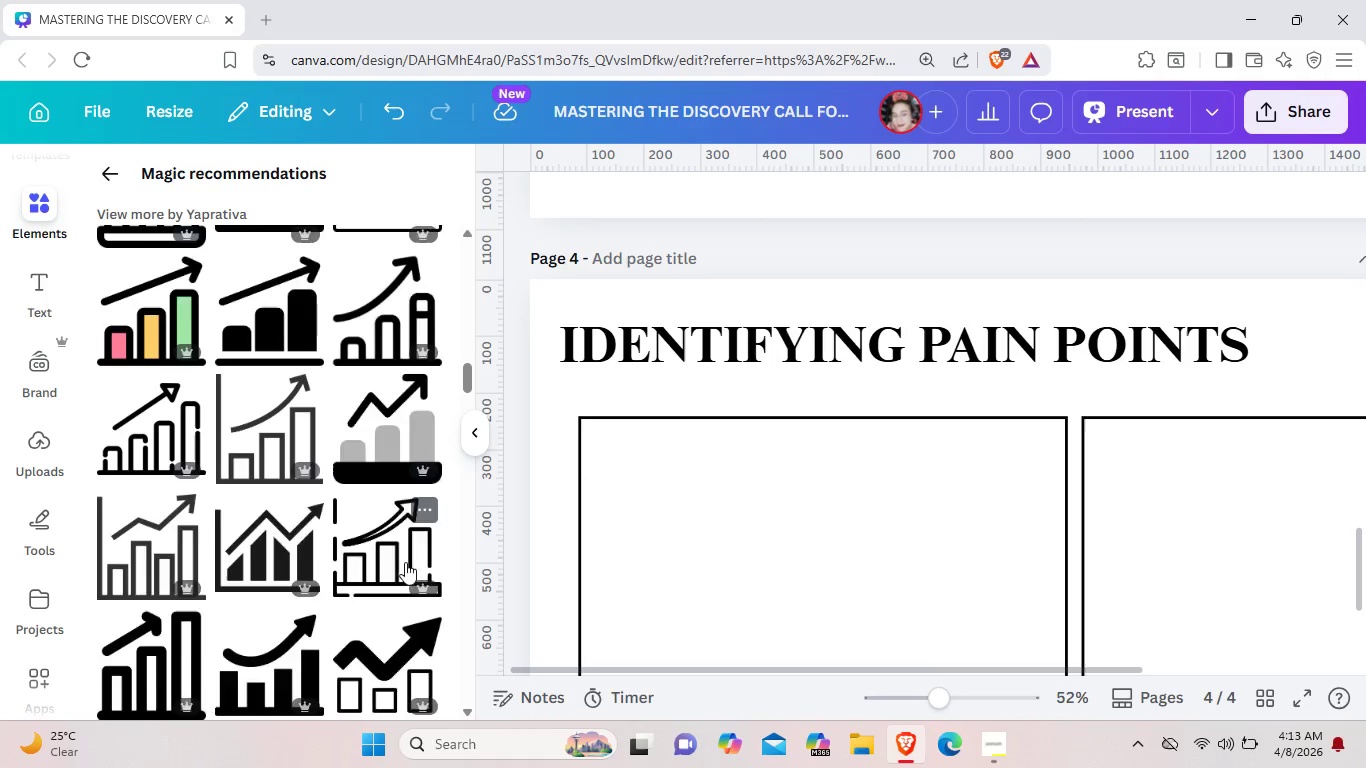 
scroll: coordinate [405, 562], scroll_direction: up, amount: 1.0
 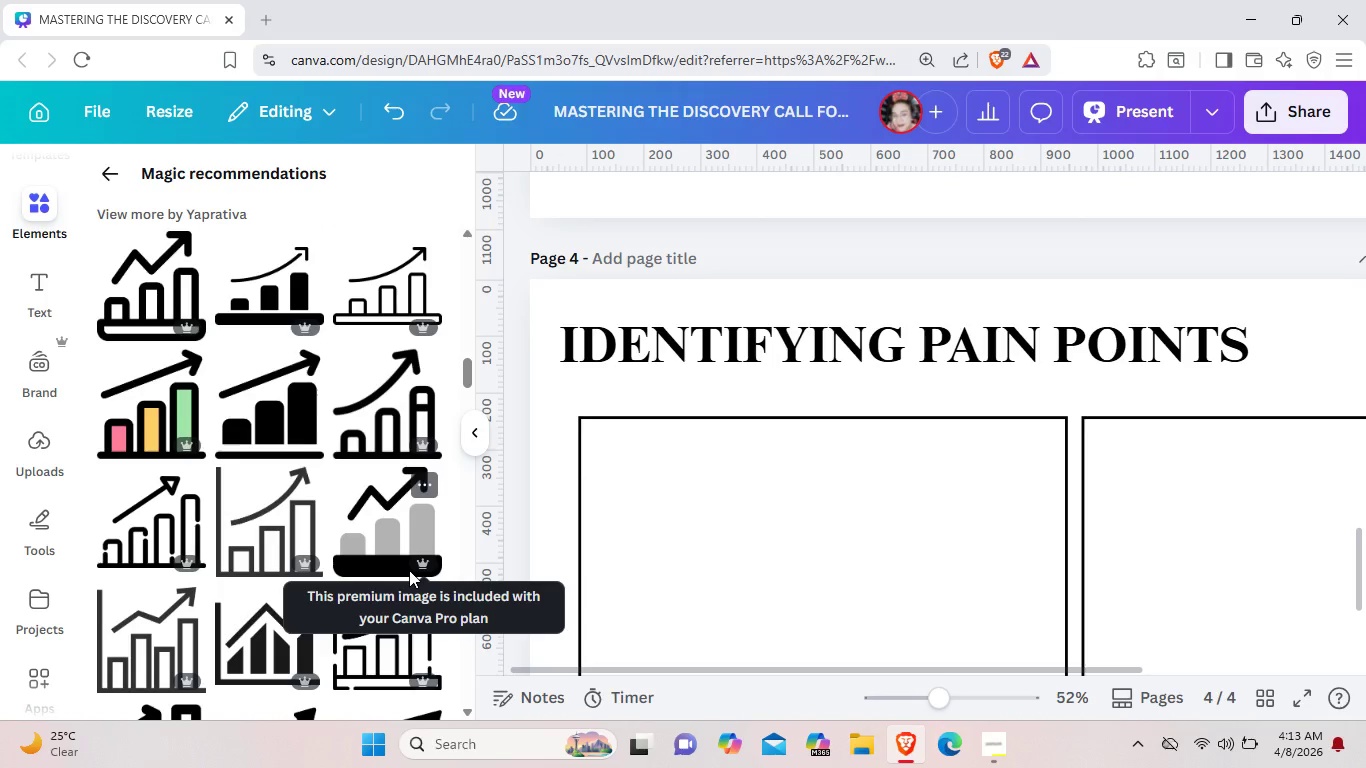 
wait(6.83)
 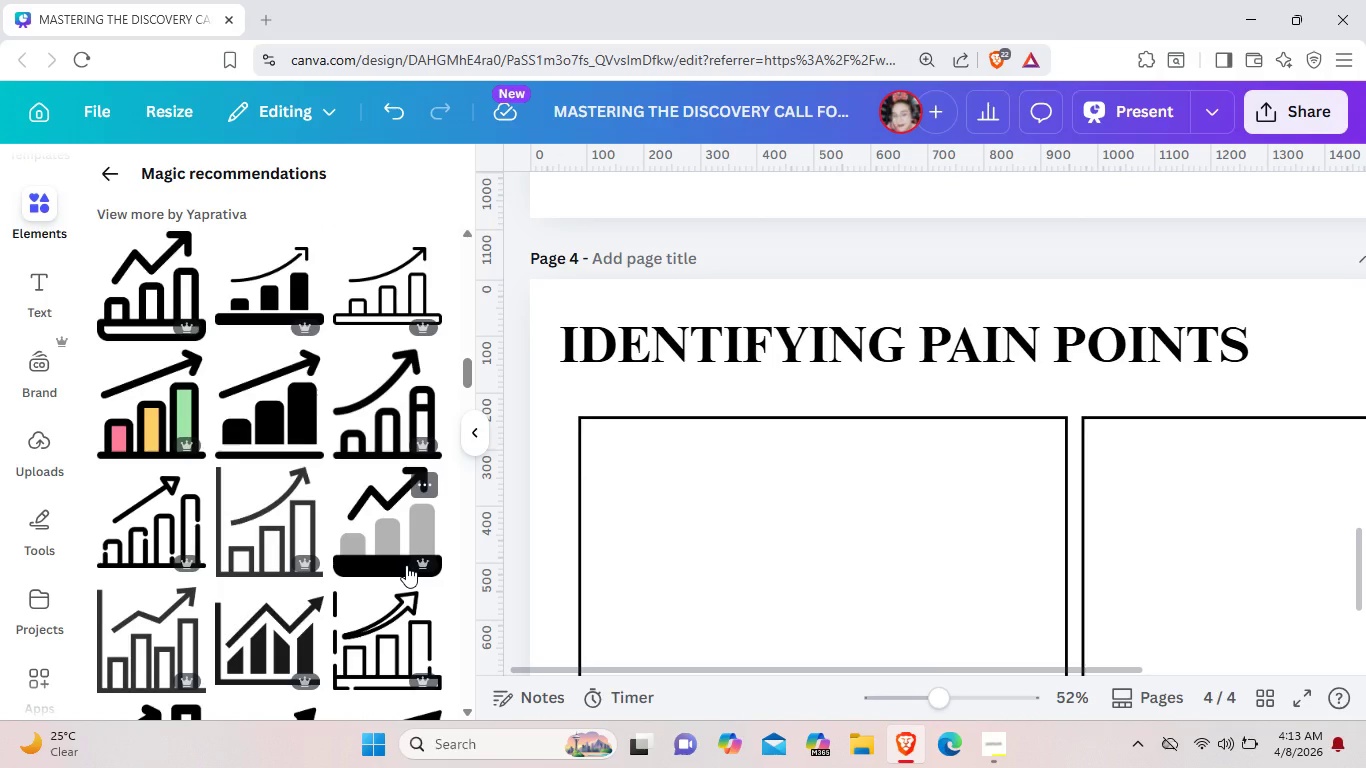 
scroll: coordinate [411, 573], scroll_direction: down, amount: 12.0
 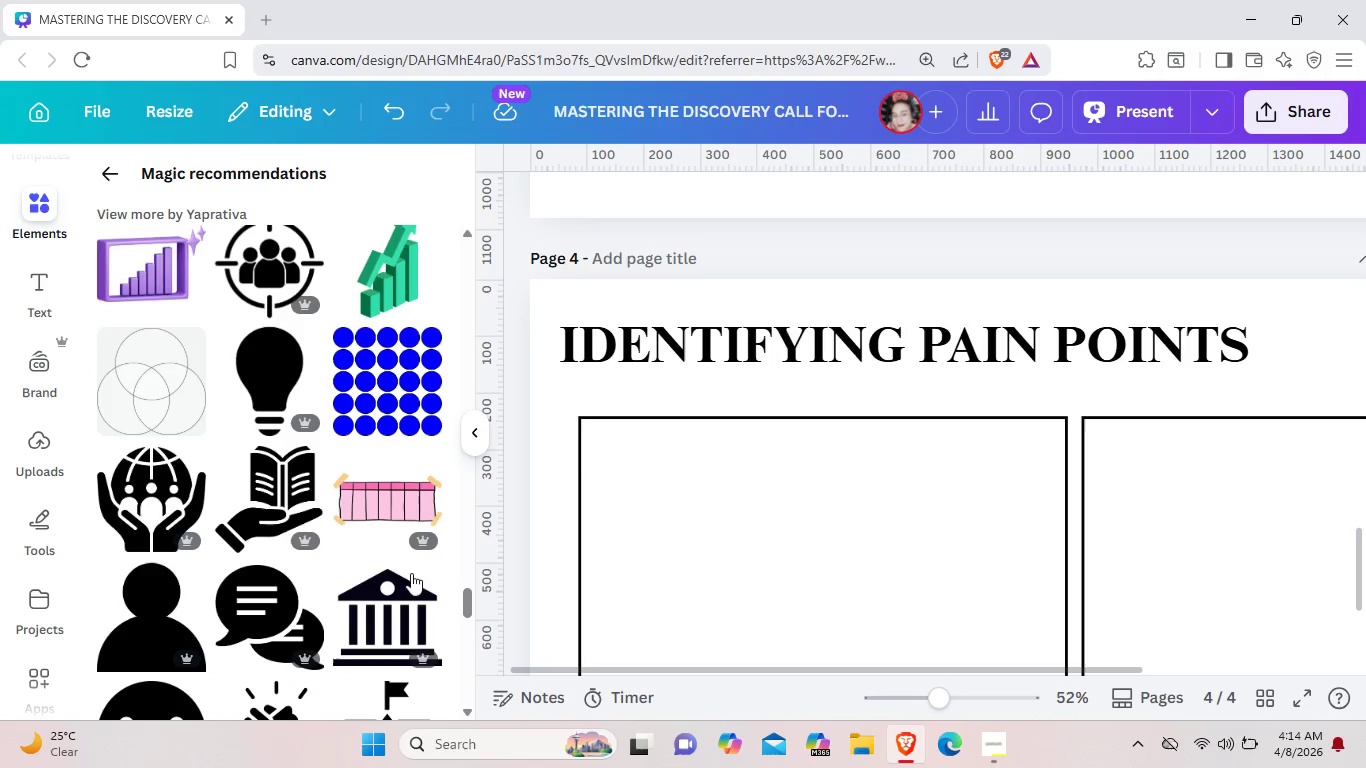 
scroll: coordinate [411, 576], scroll_direction: down, amount: 6.0
 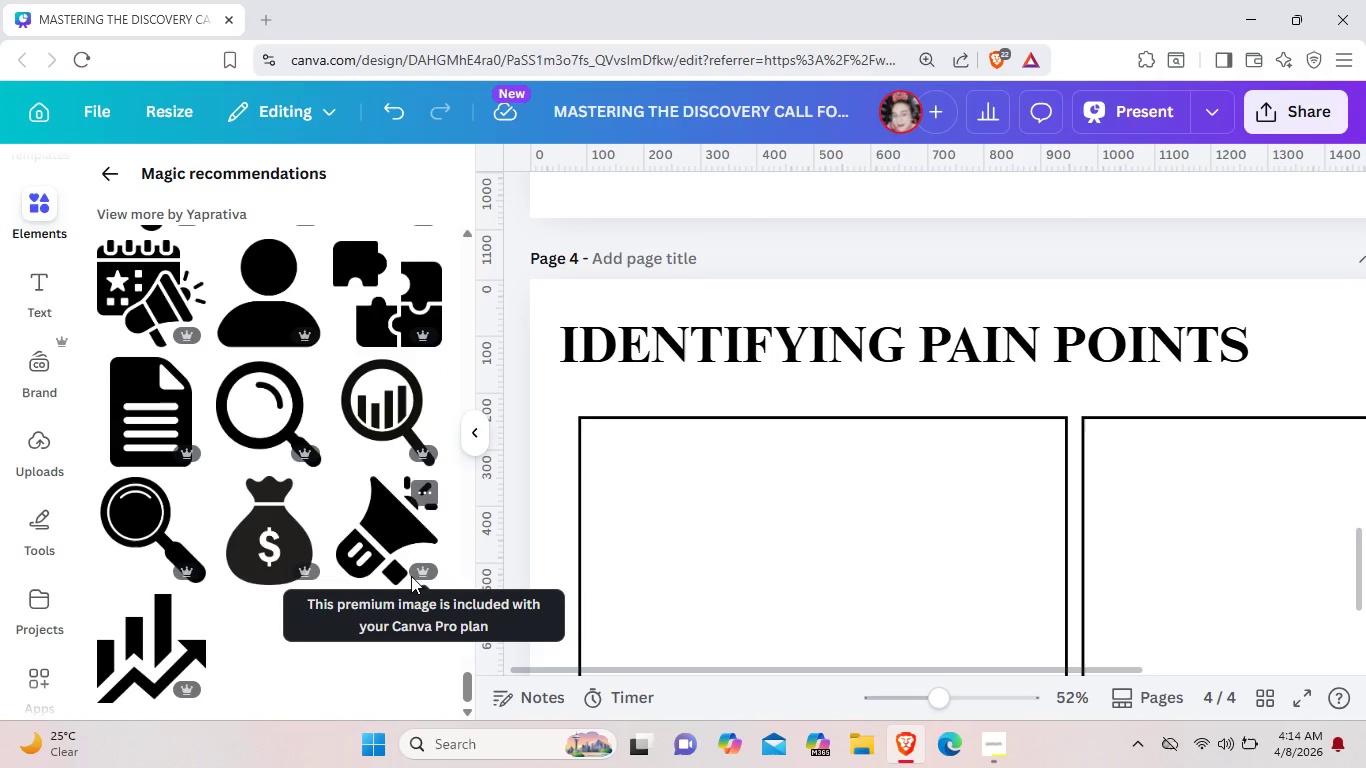 
scroll: coordinate [409, 574], scroll_direction: up, amount: 2.0
 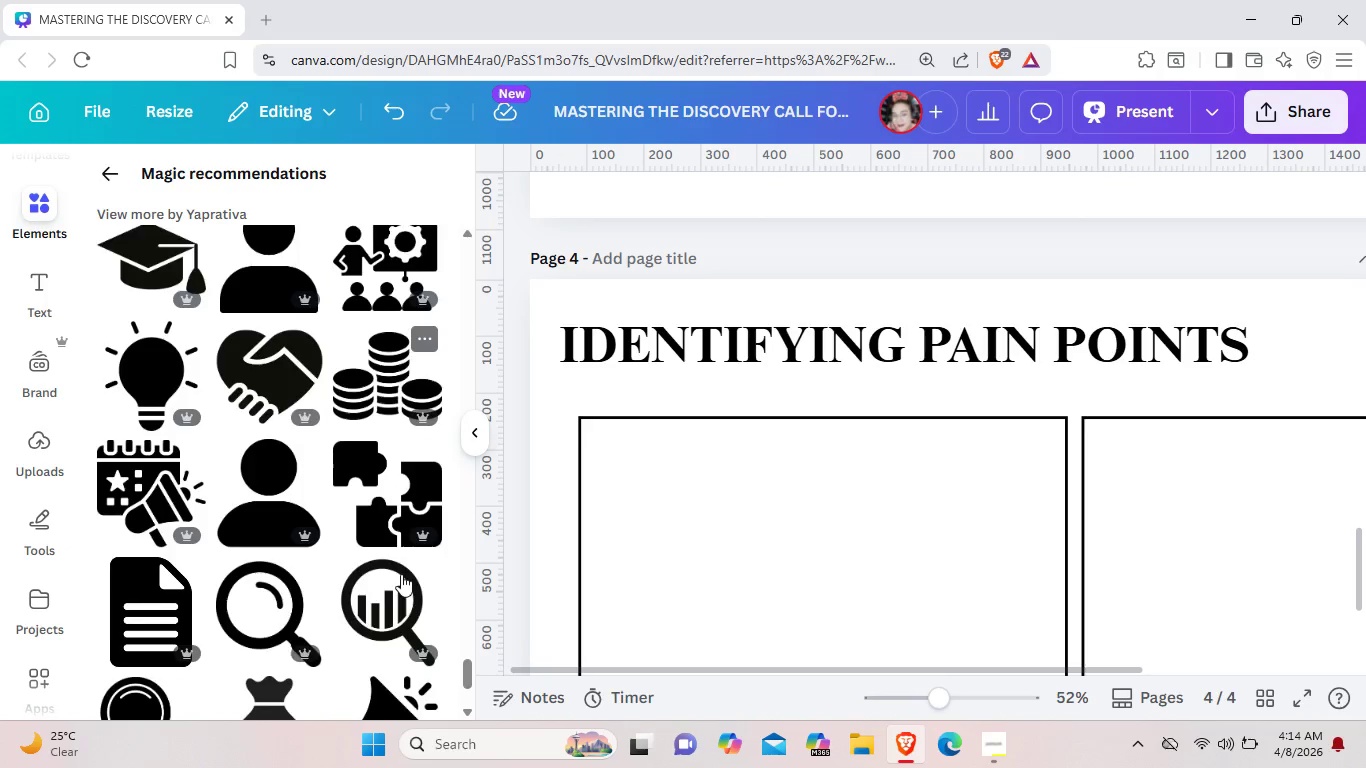 
scroll: coordinate [401, 574], scroll_direction: down, amount: 6.0
 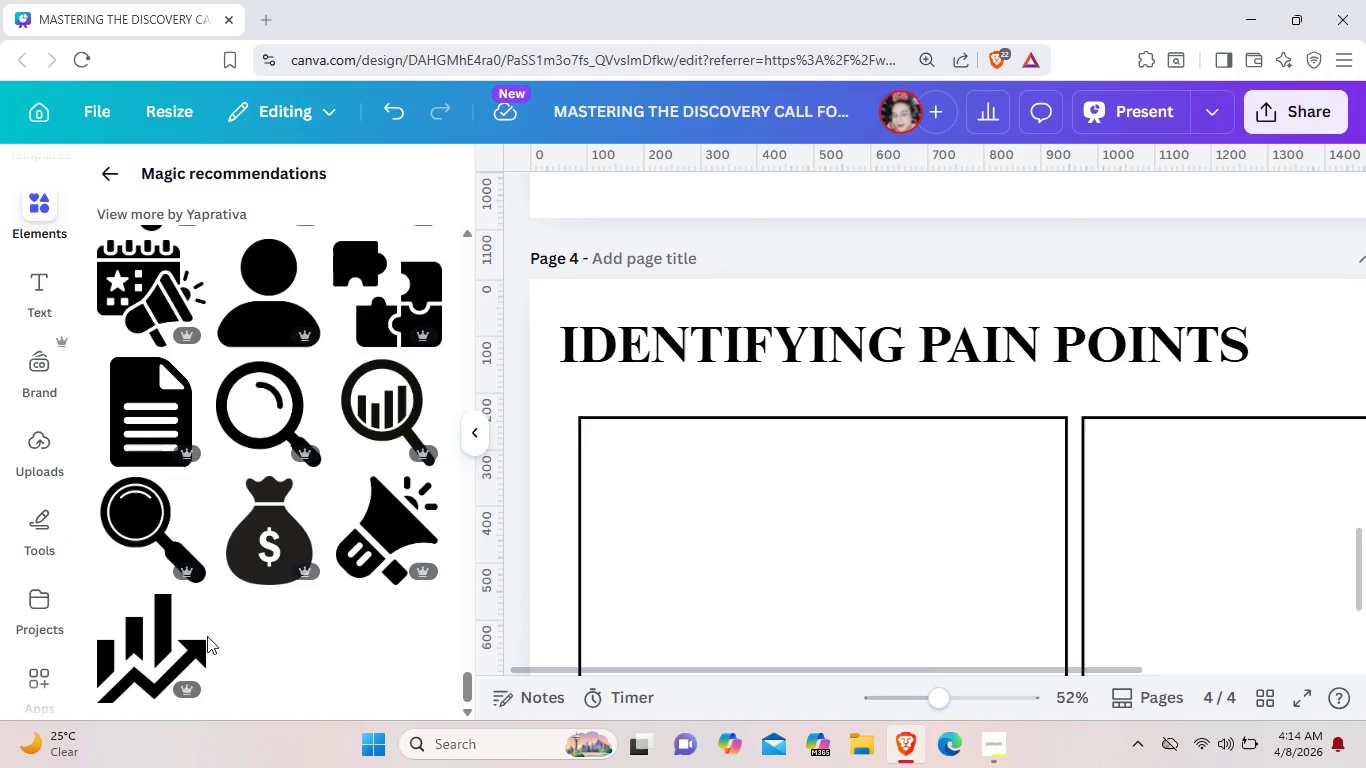 
left_click([165, 644])
 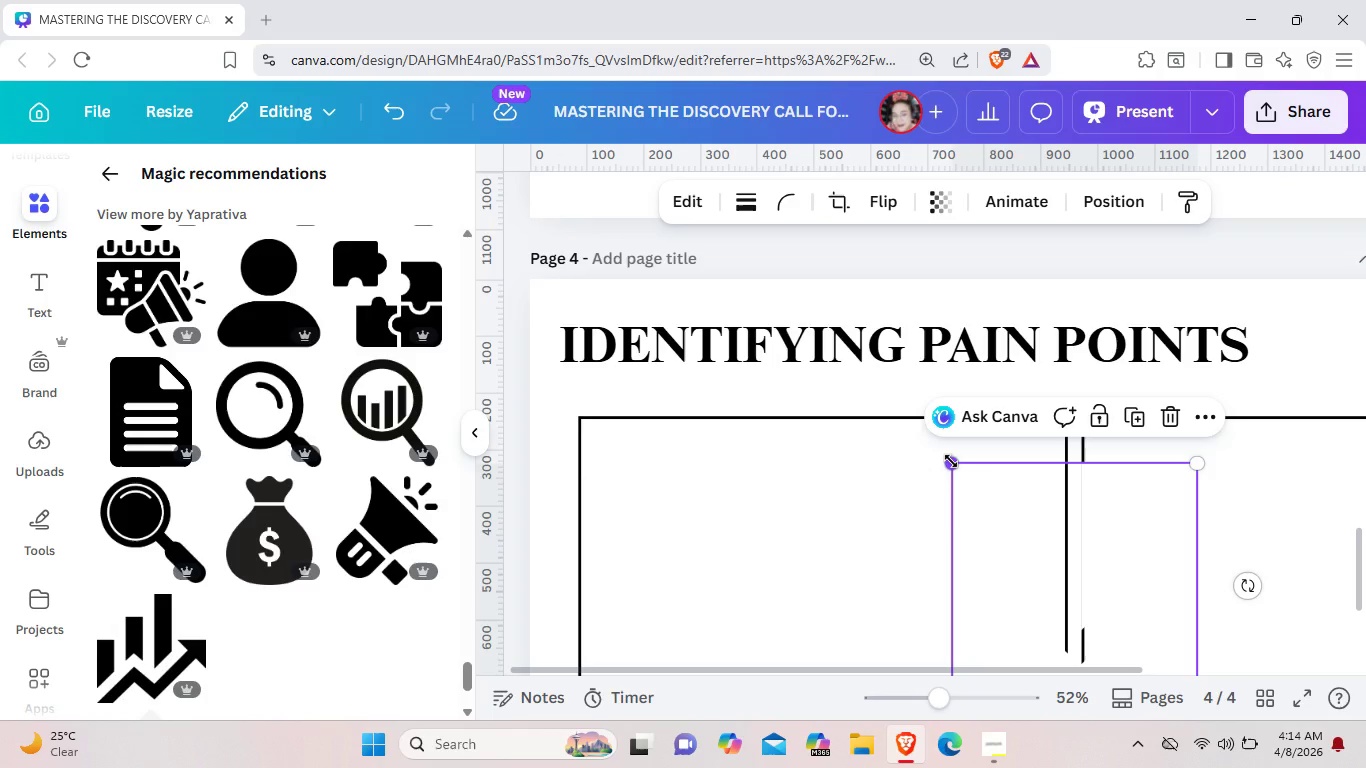 
left_click_drag(start_coordinate=[951, 461], to_coordinate=[1120, 587])
 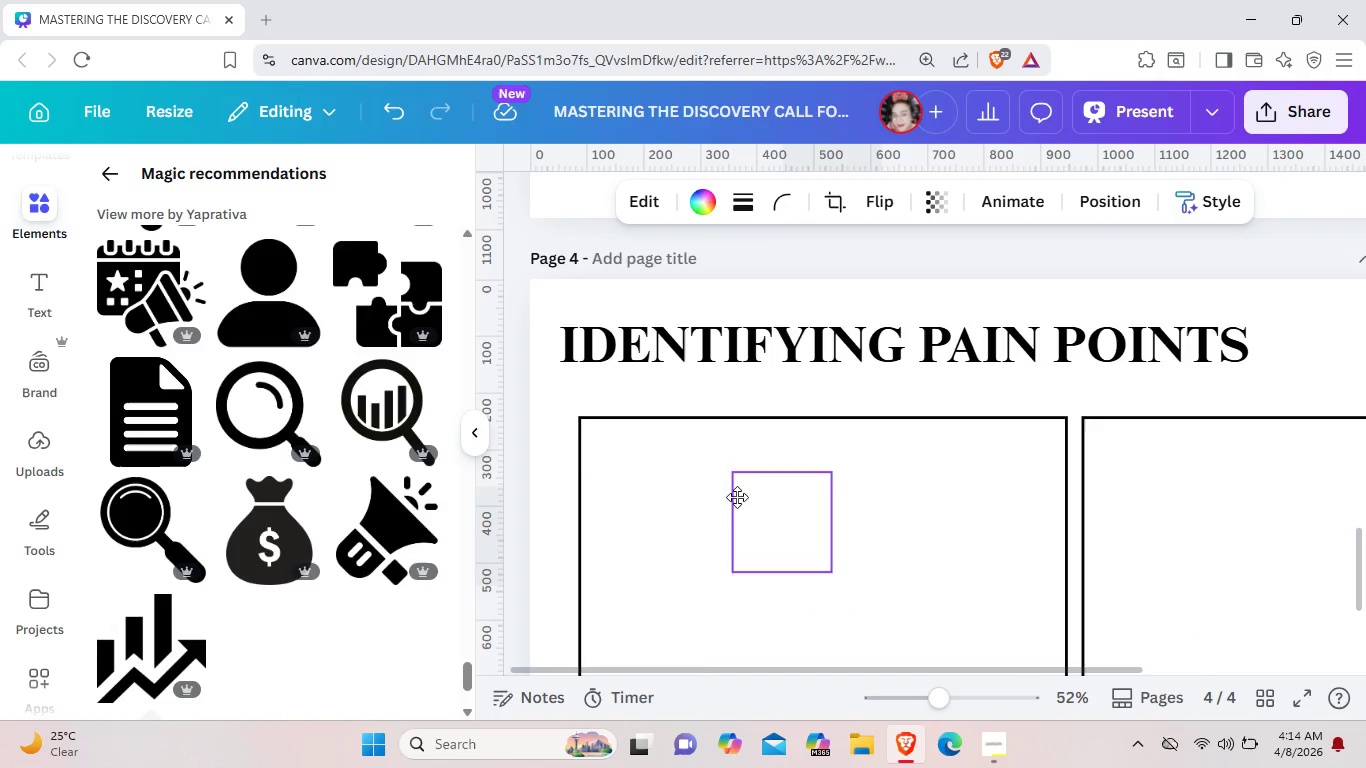 
left_click_drag(start_coordinate=[1131, 640], to_coordinate=[689, 484])
 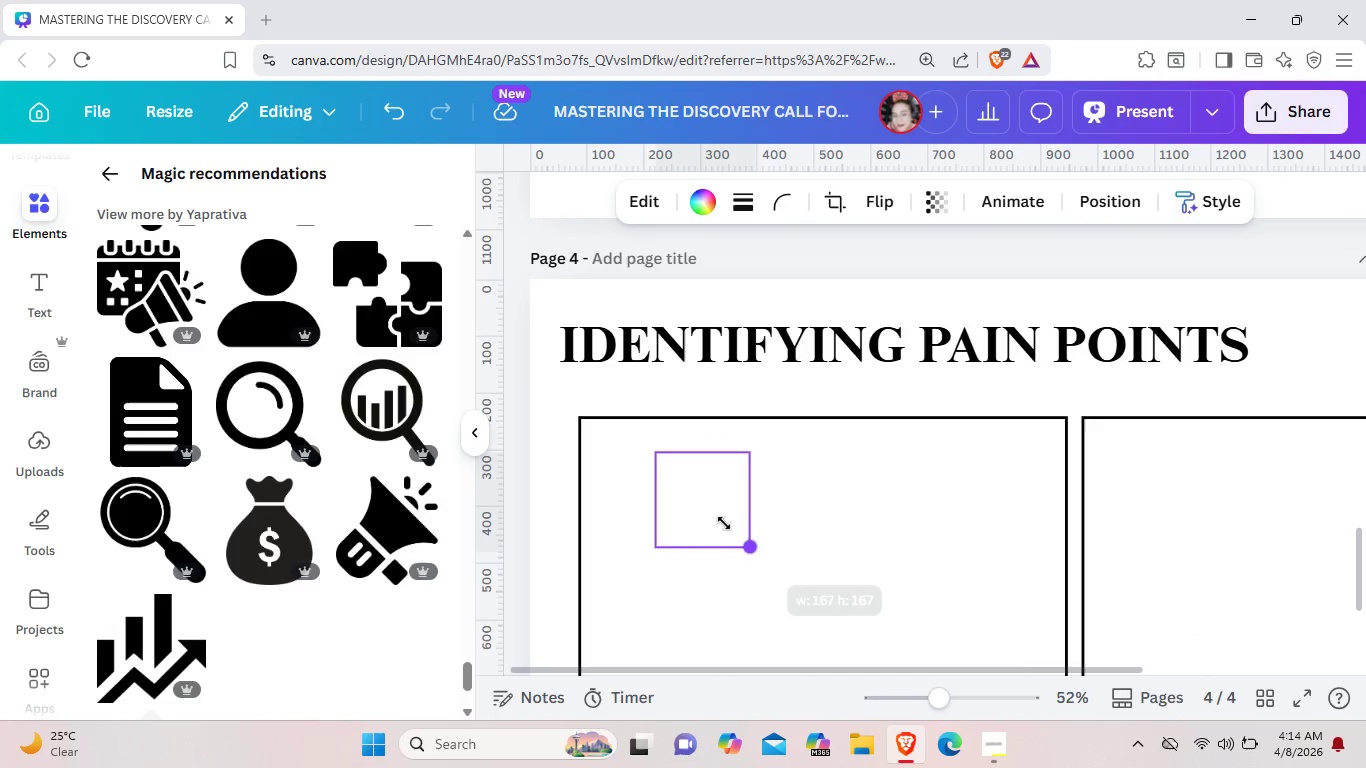 
left_click_drag(start_coordinate=[756, 551], to_coordinate=[721, 521])
 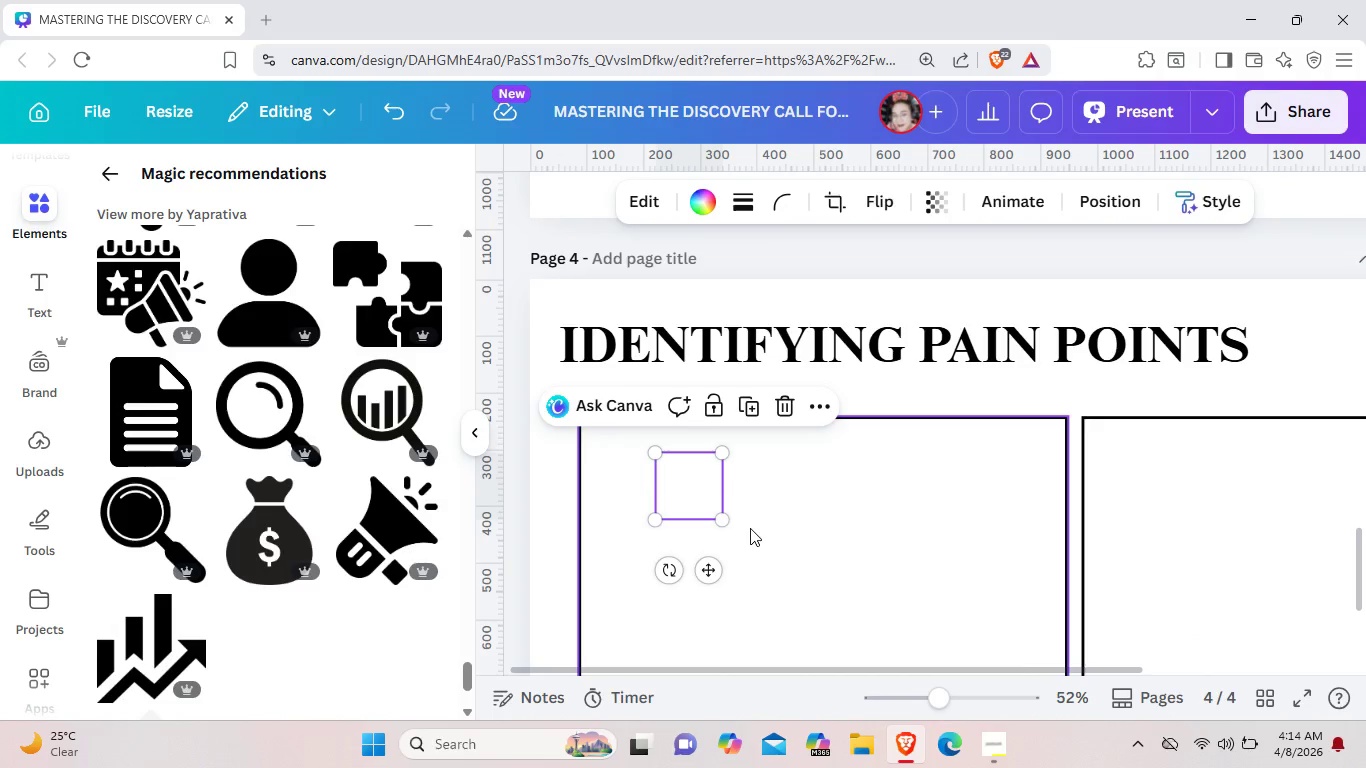 
left_click([750, 528])
 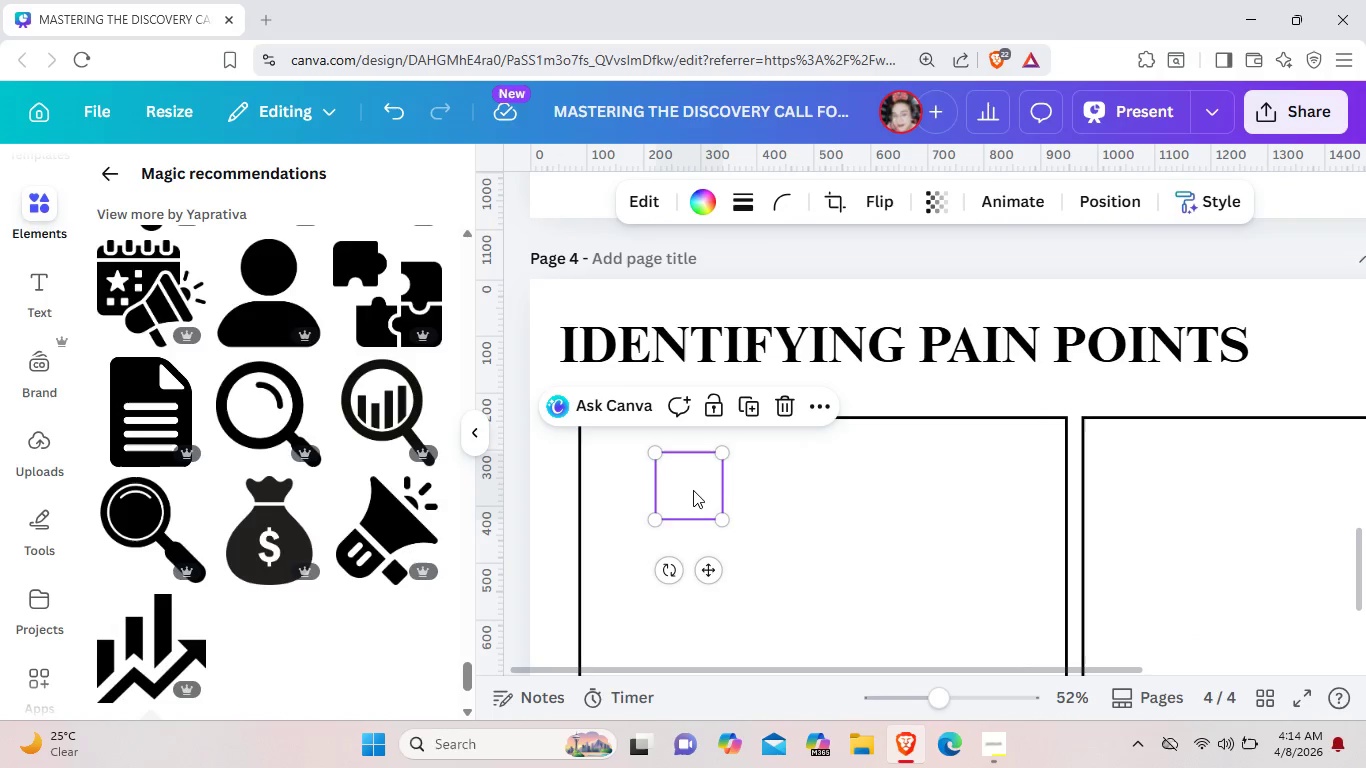 
left_click([693, 490])
 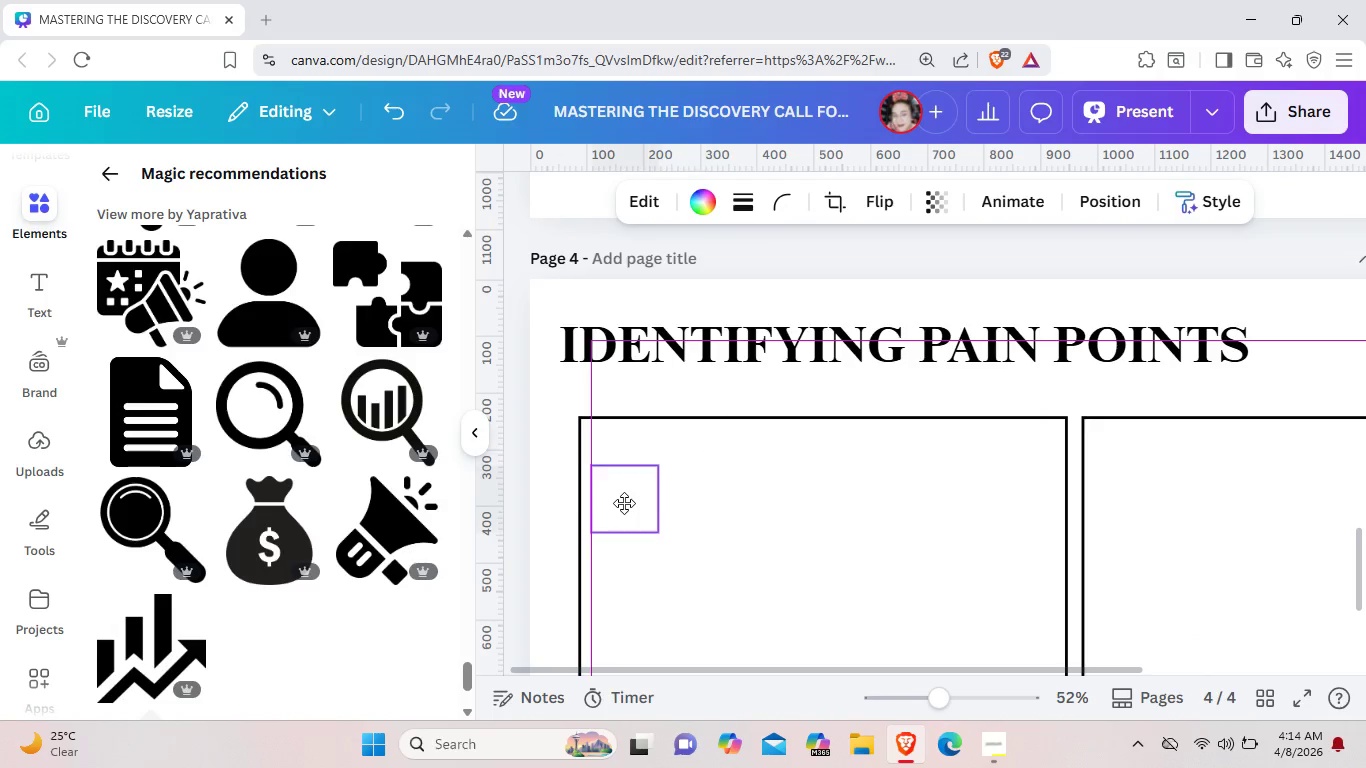 
left_click_drag(start_coordinate=[693, 490], to_coordinate=[677, 503])
 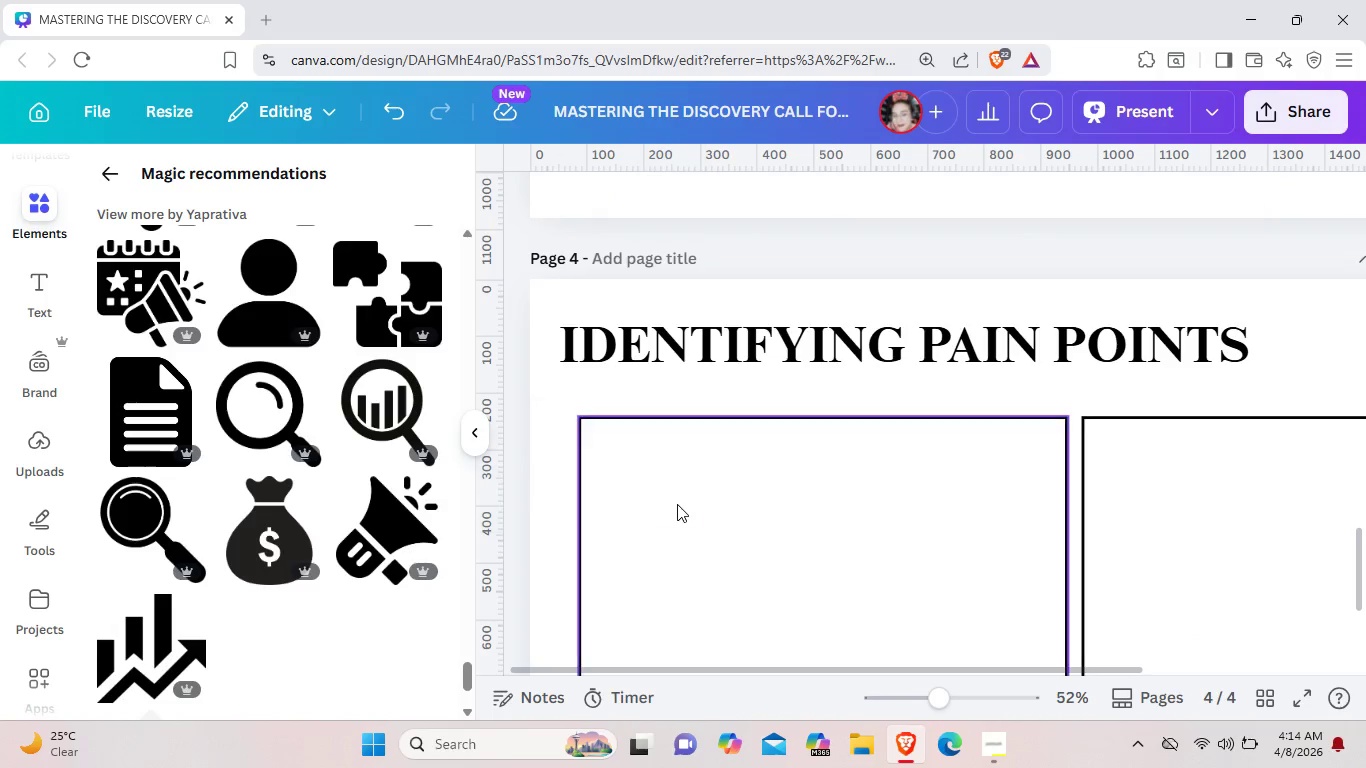 
key(Backspace)
 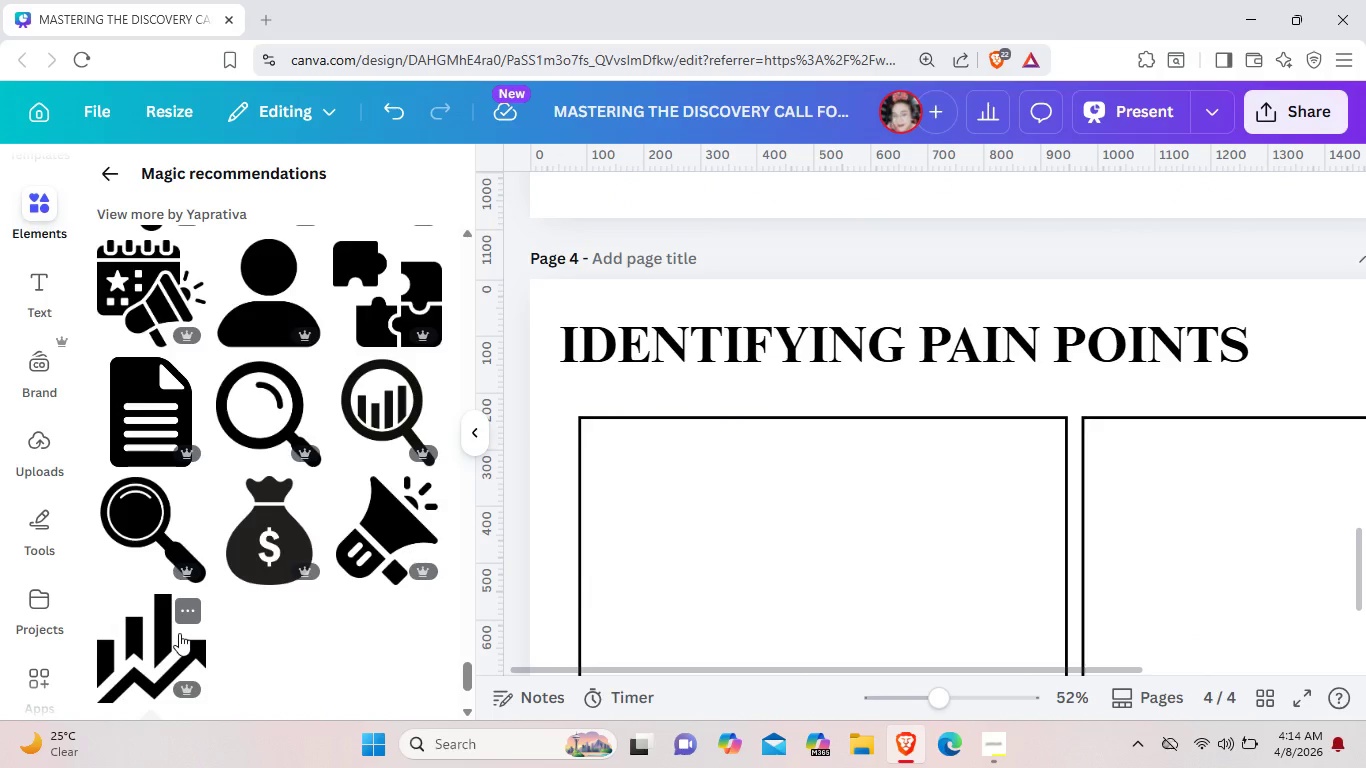 
left_click([179, 633])
 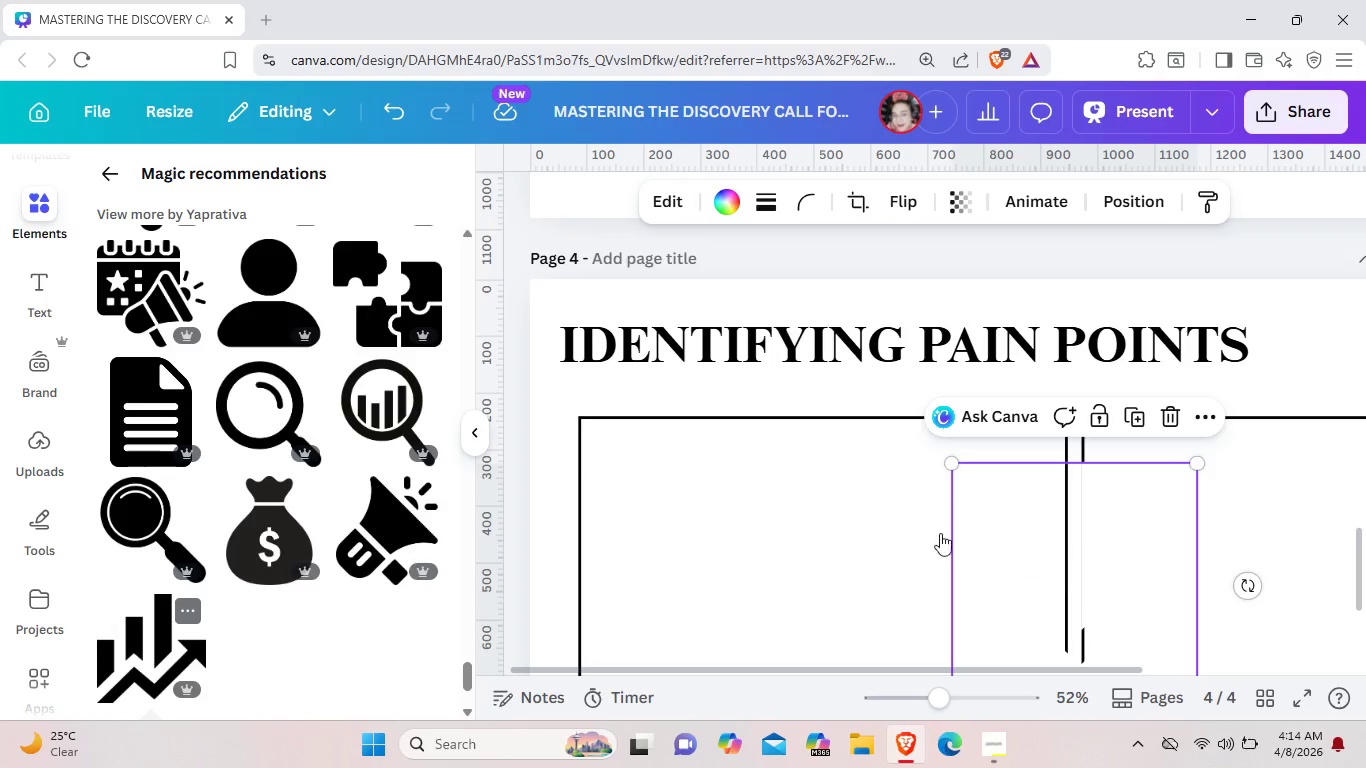 
left_click_drag(start_coordinate=[1065, 558], to_coordinate=[816, 526])
 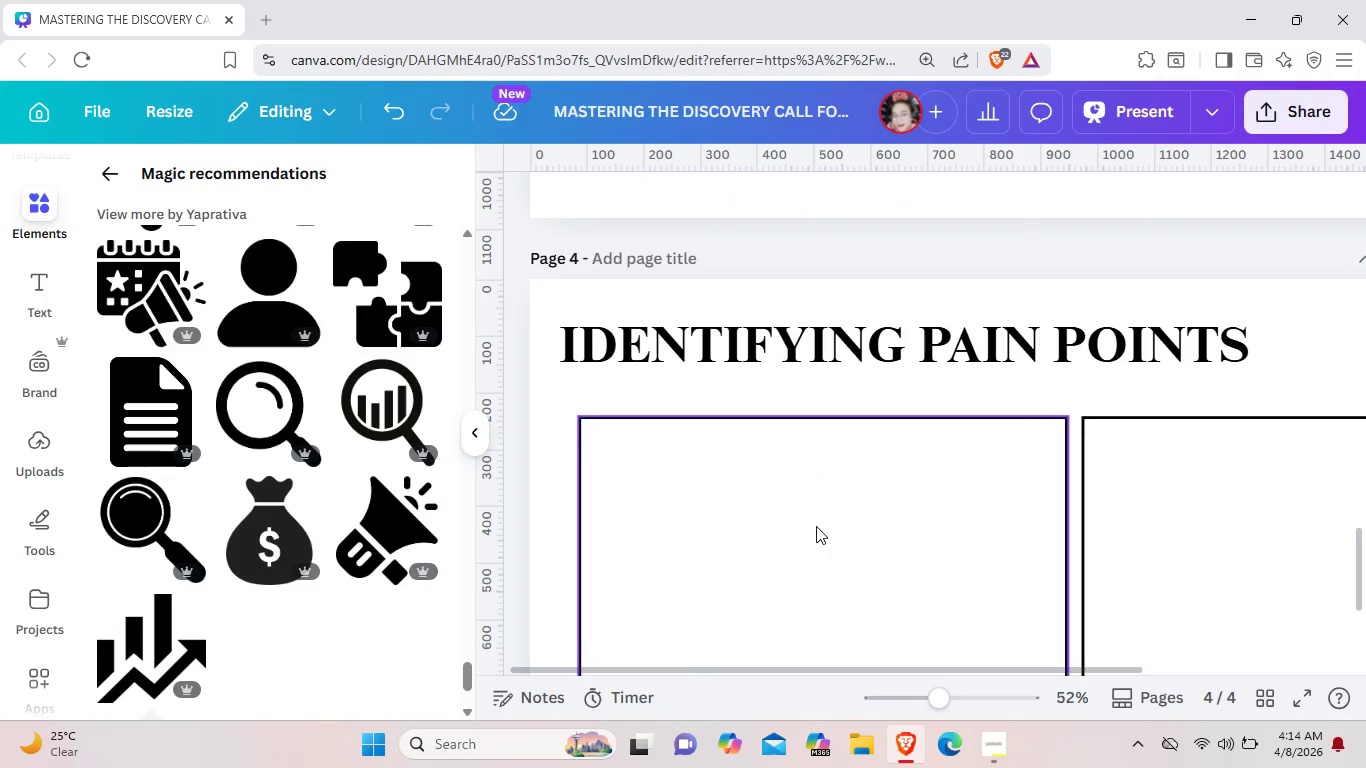 
key(Backspace)
 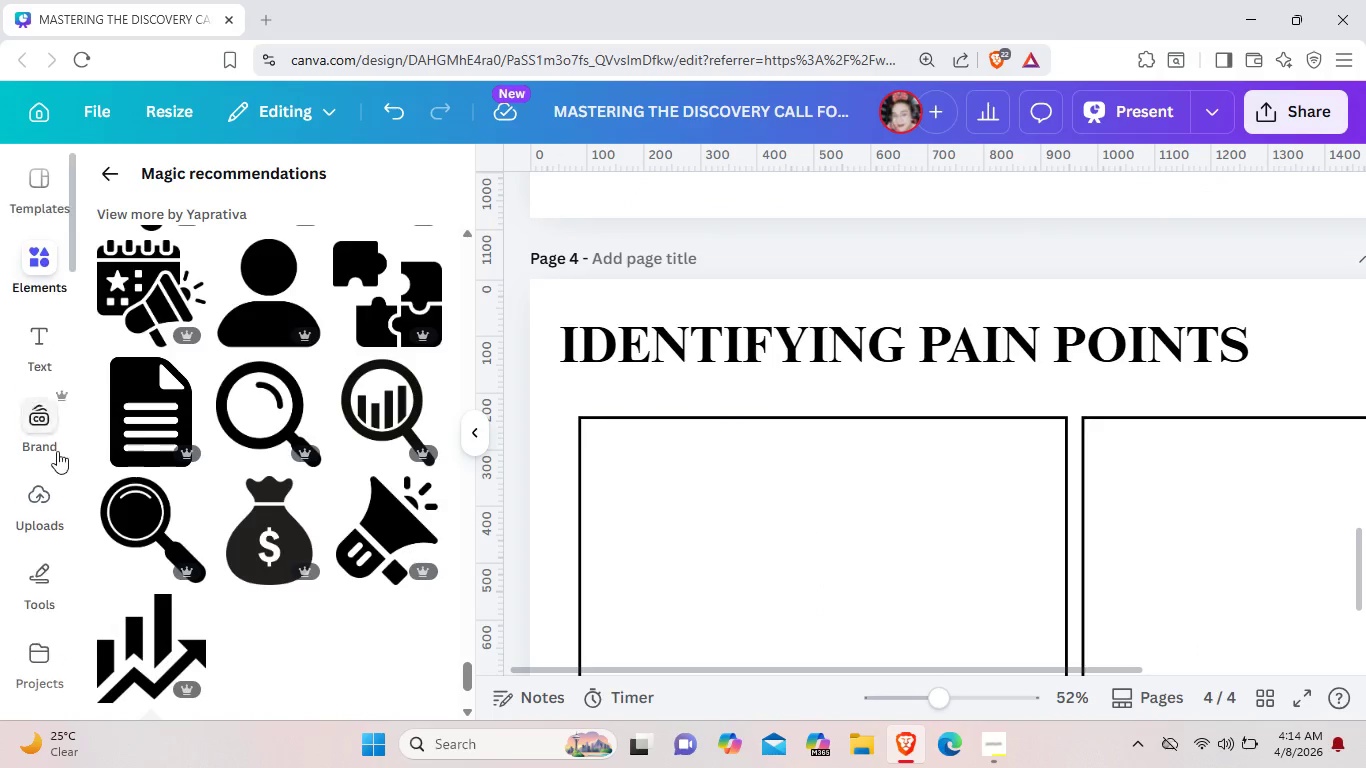 
scroll: coordinate [33, 450], scroll_direction: up, amount: 3.0
 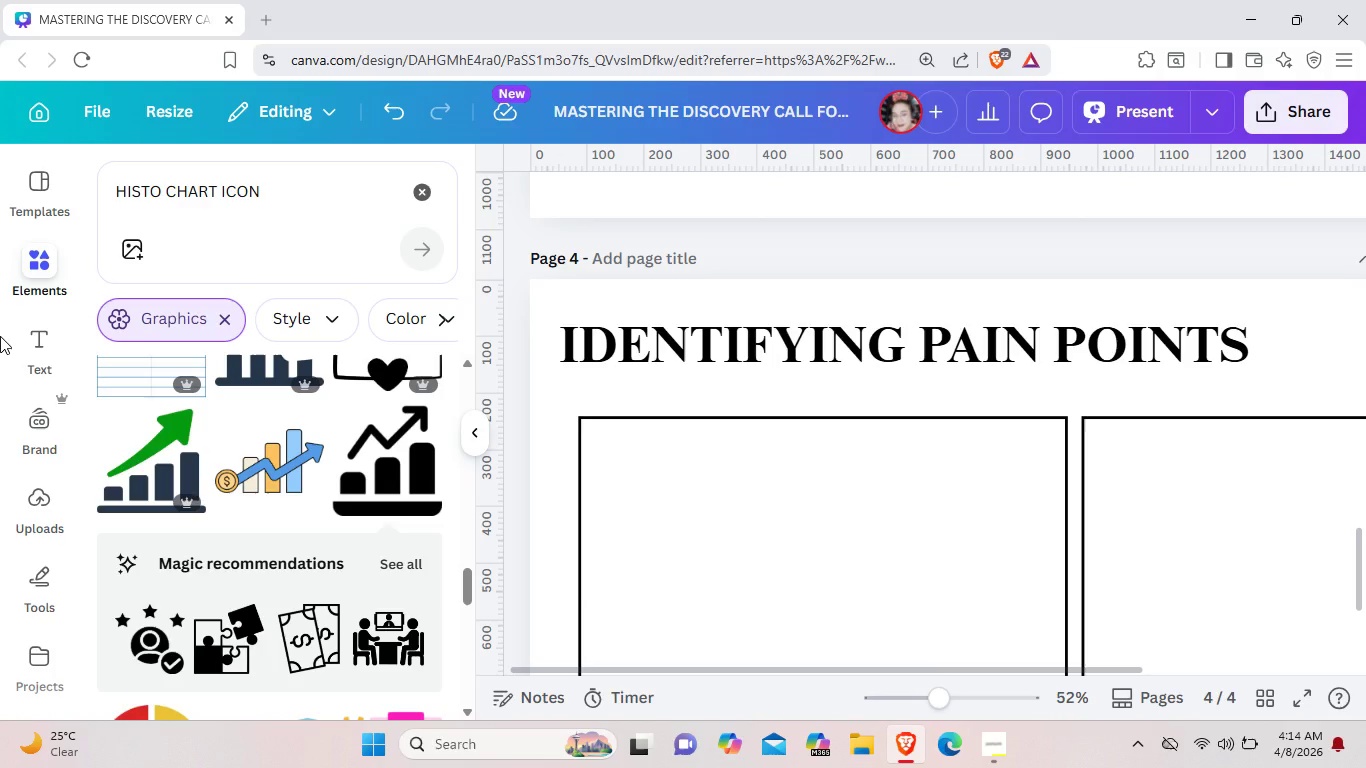 
wait(29.03)
 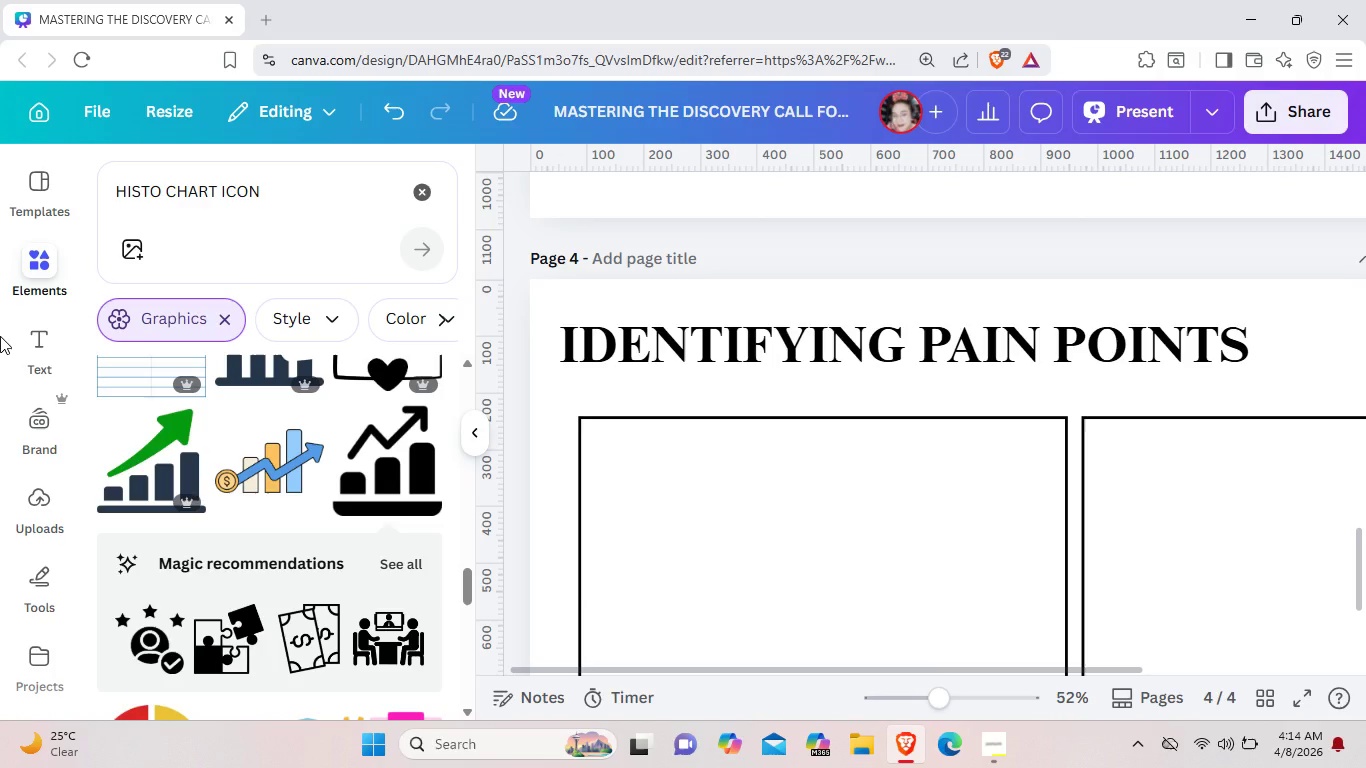 
scroll: coordinate [373, 501], scroll_direction: down, amount: 2.0
 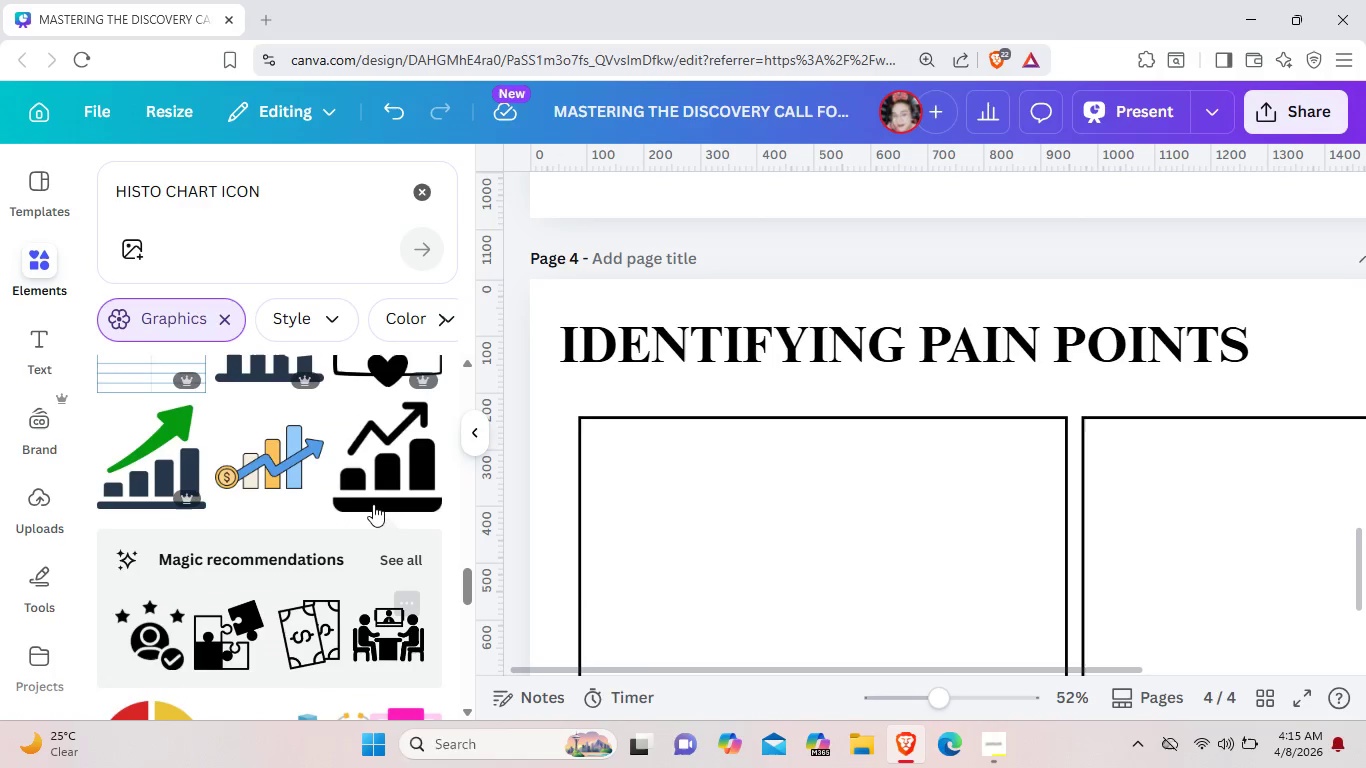 
scroll: coordinate [373, 504], scroll_direction: up, amount: 2.0
 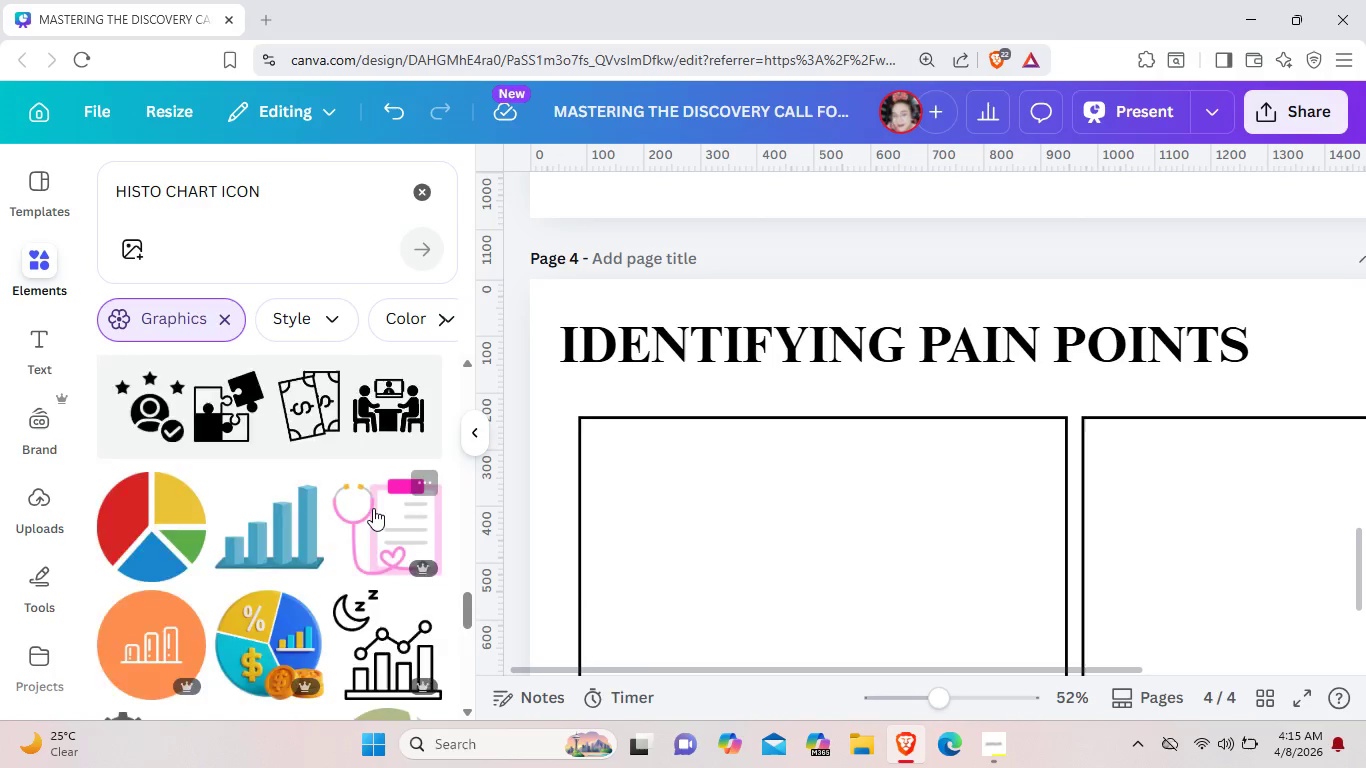 
scroll: coordinate [363, 550], scroll_direction: down, amount: 16.0
 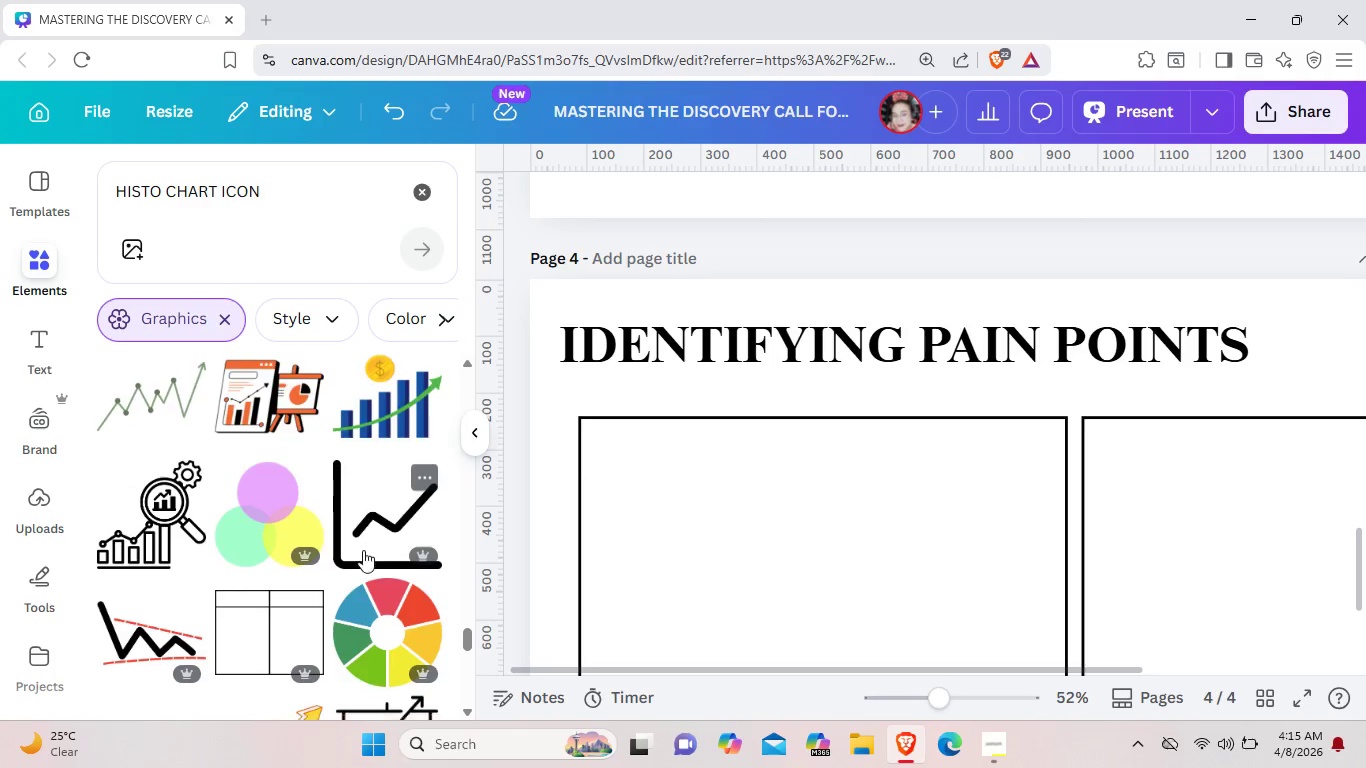 
scroll: coordinate [363, 550], scroll_direction: down, amount: 1.0
 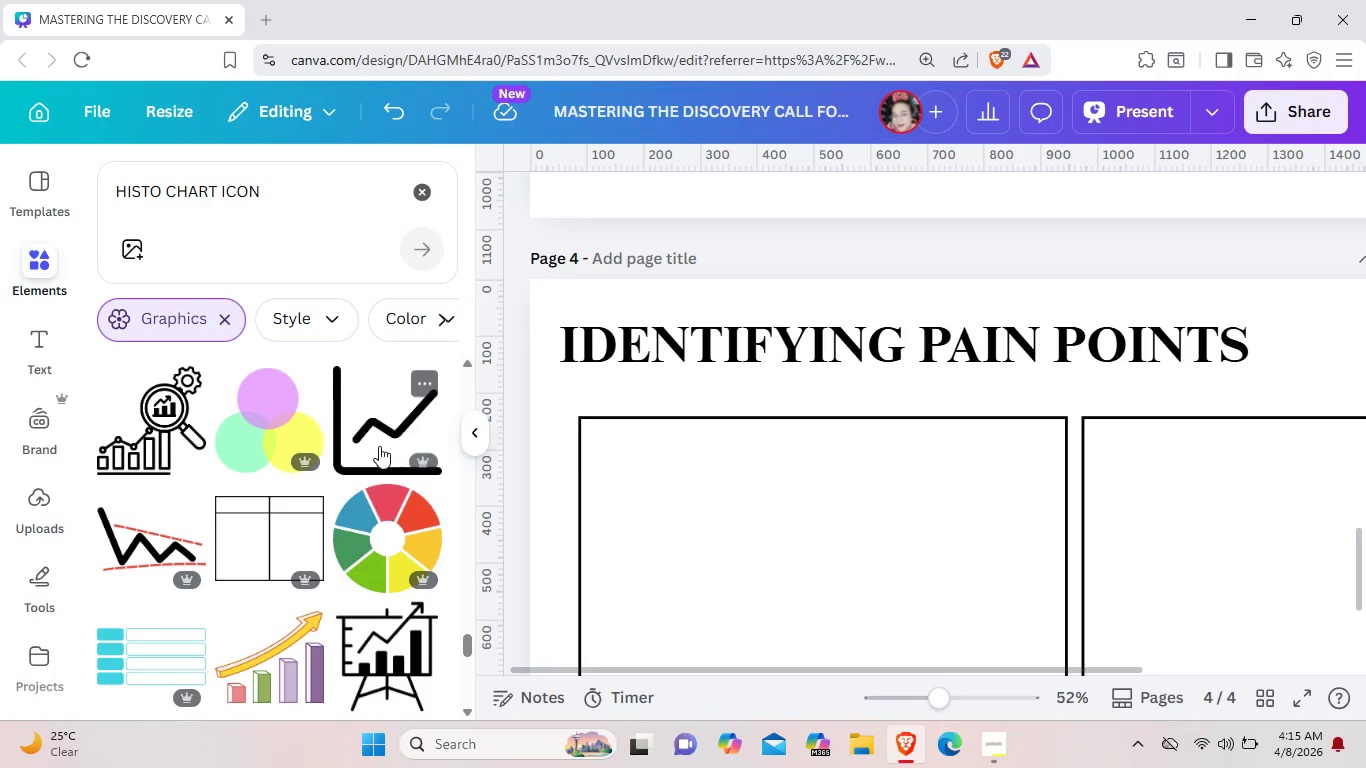 
left_click([379, 446])
 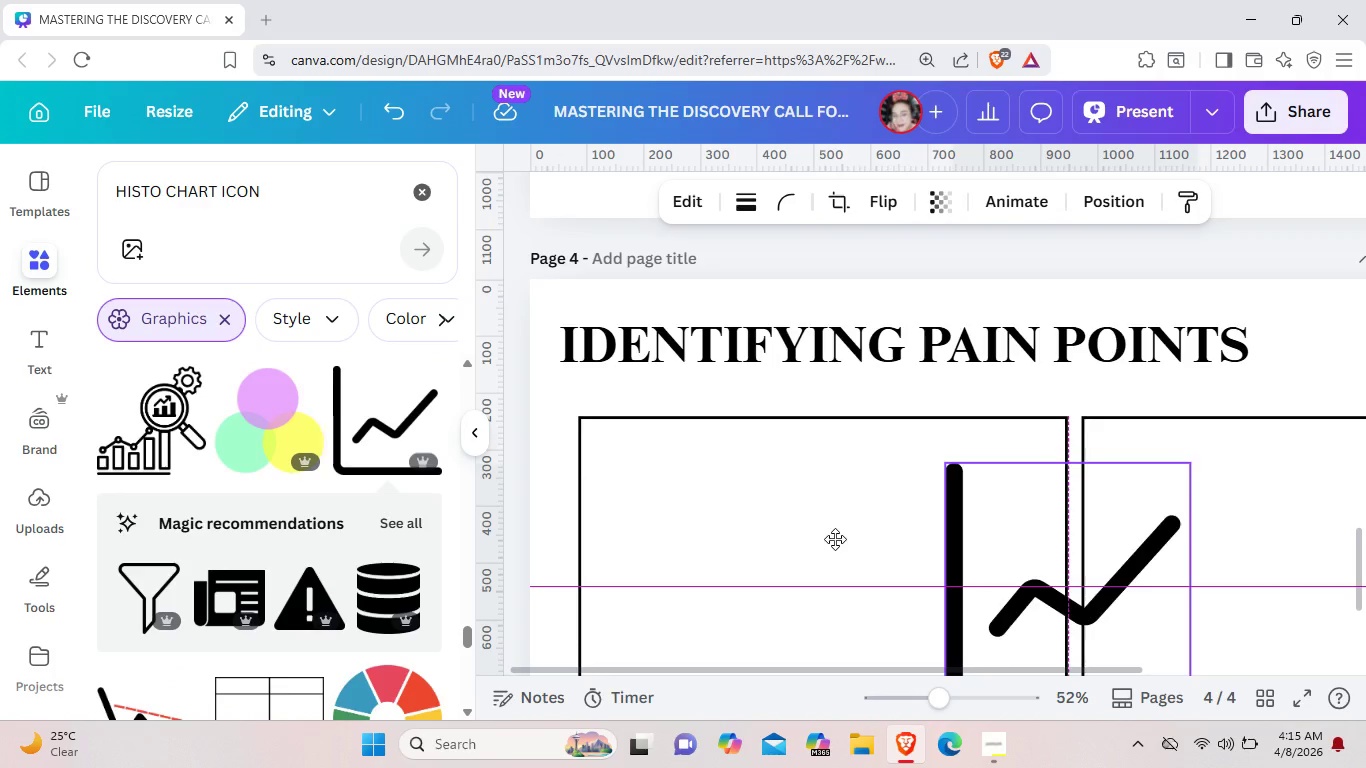 
left_click_drag(start_coordinate=[1032, 555], to_coordinate=[771, 527])
 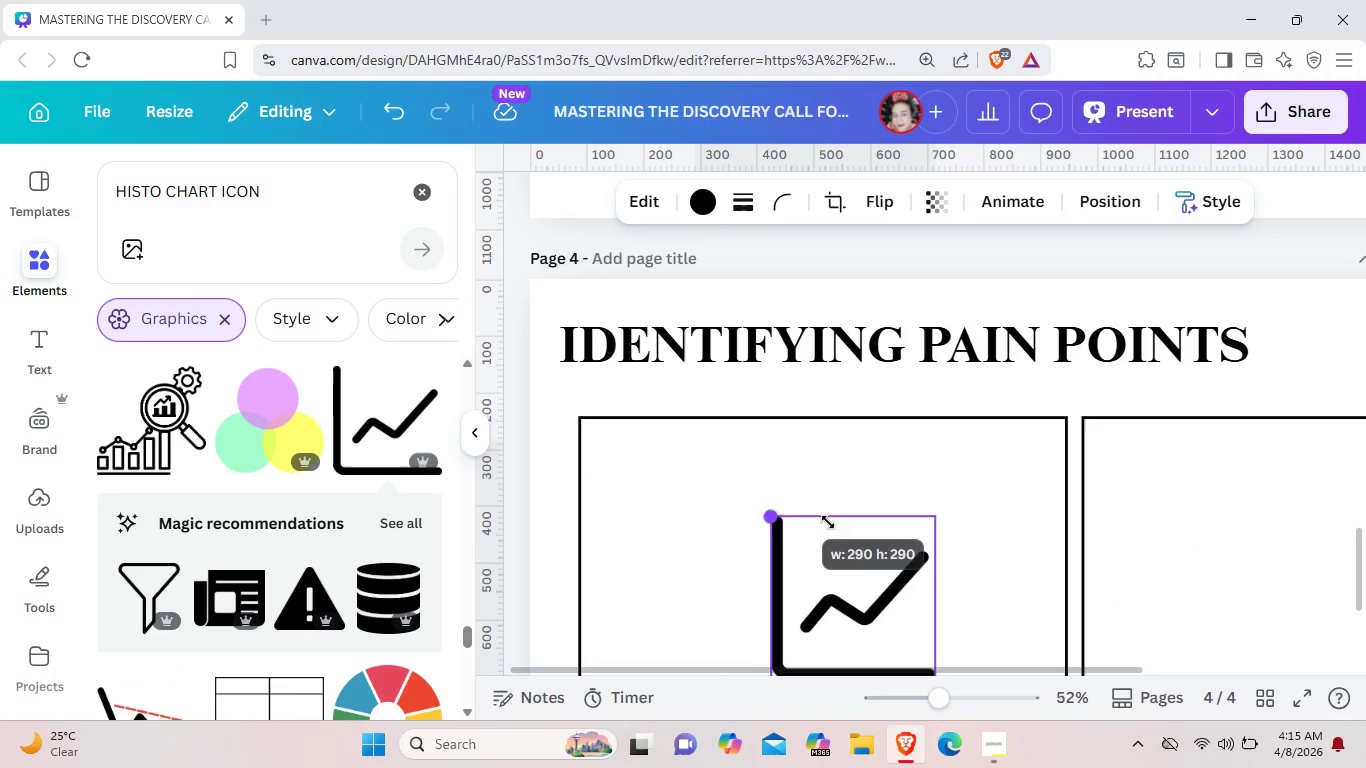 
left_click_drag(start_coordinate=[689, 436], to_coordinate=[894, 557])
 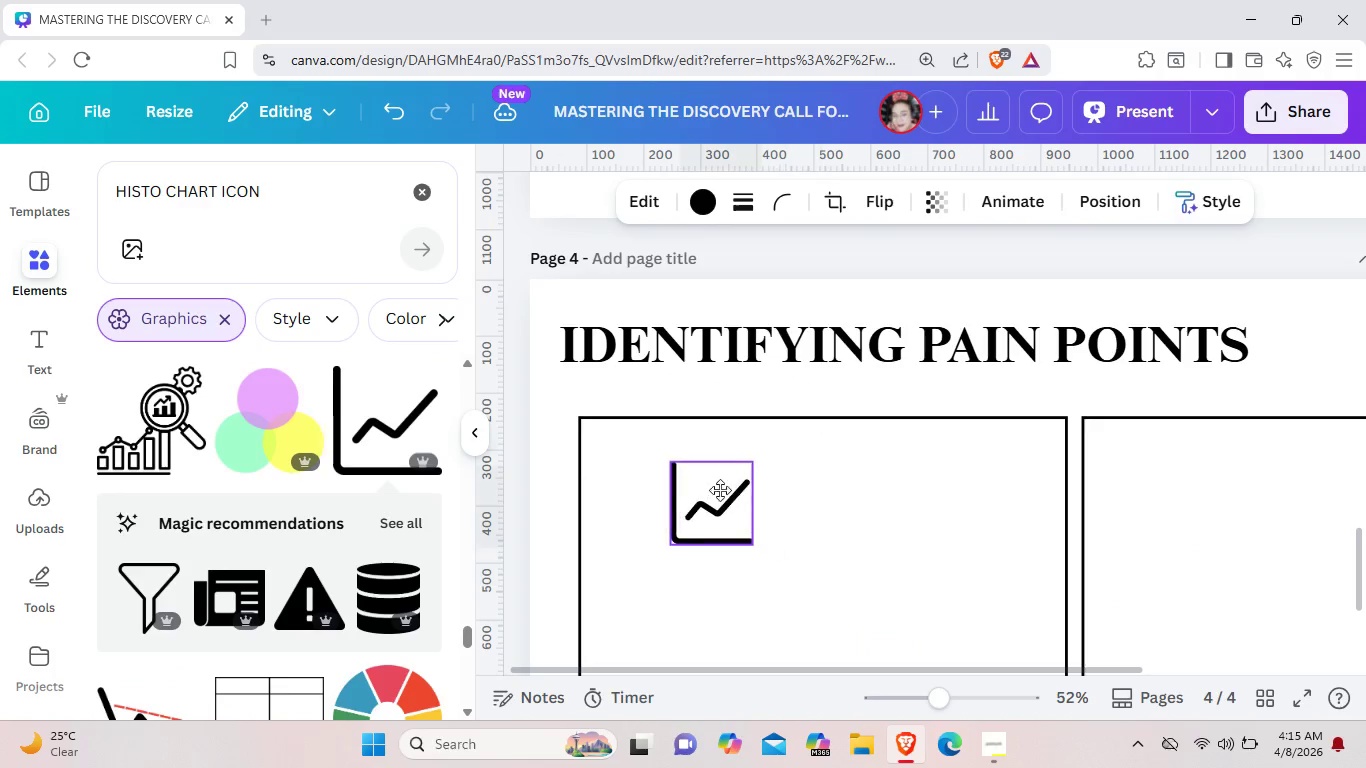 
left_click_drag(start_coordinate=[911, 630], to_coordinate=[671, 477])
 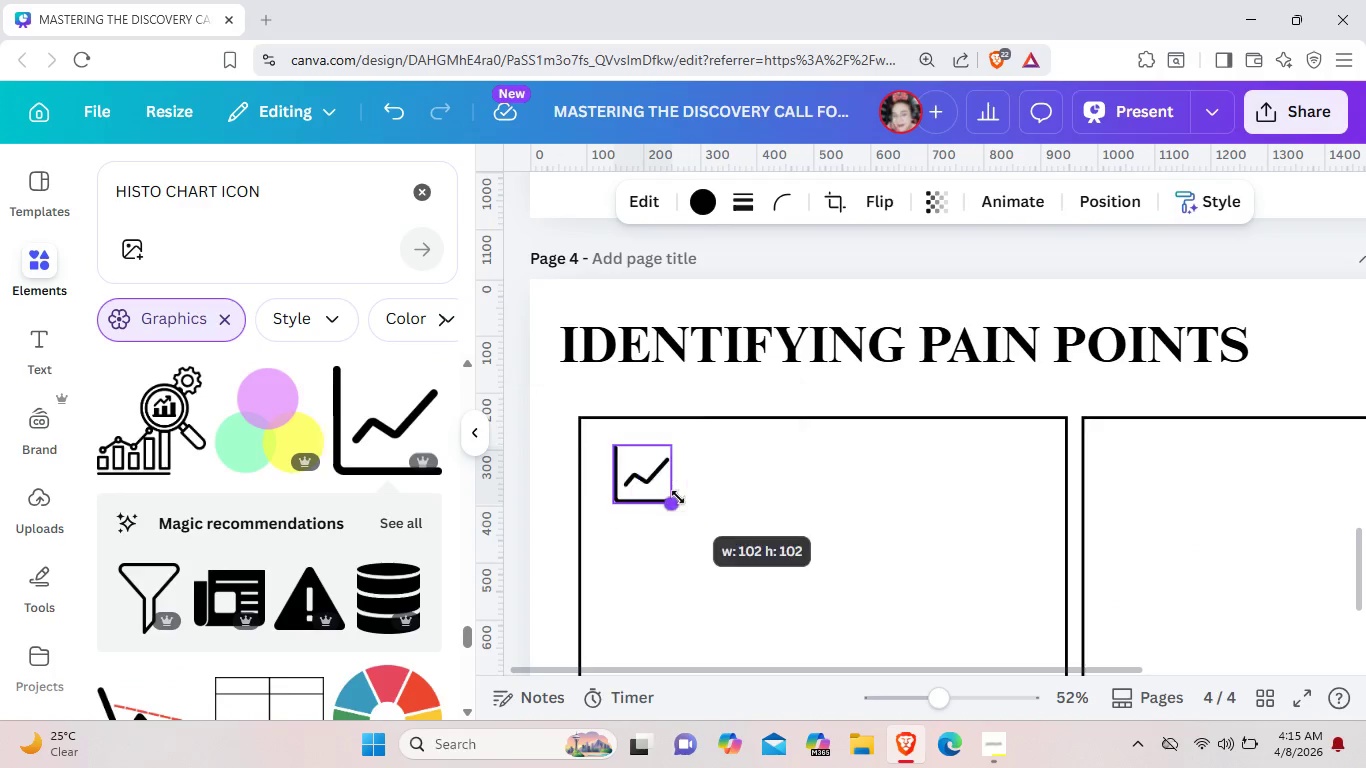 
left_click_drag(start_coordinate=[699, 525], to_coordinate=[678, 497])
 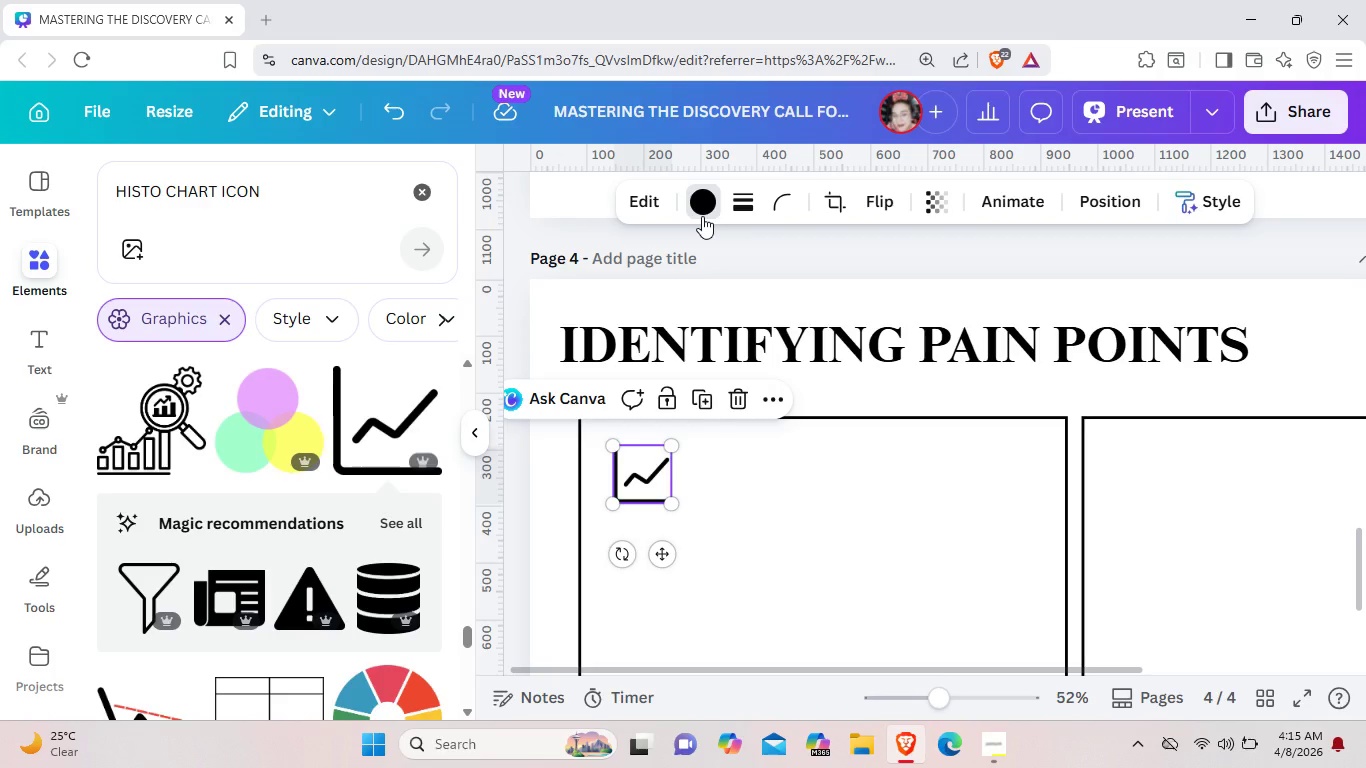 
left_click([702, 216])
 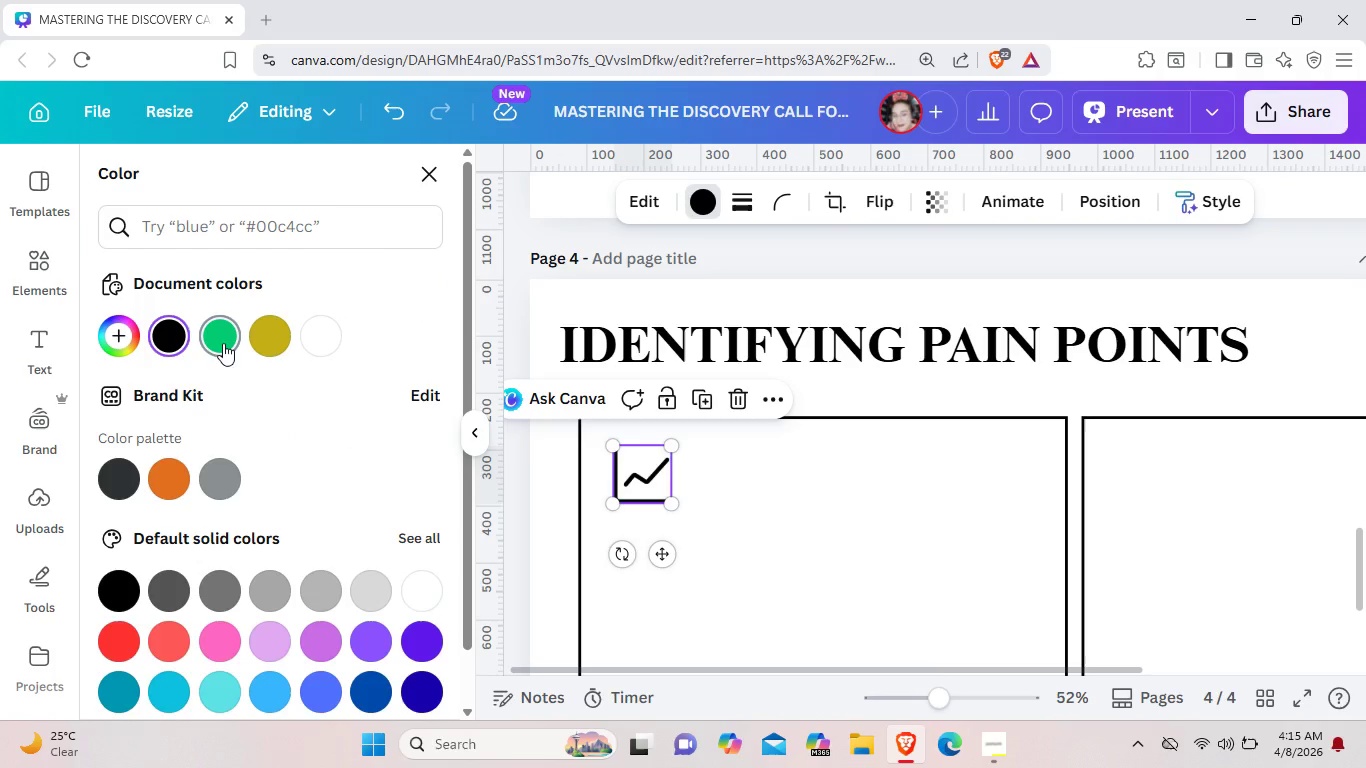 
left_click([223, 343])
 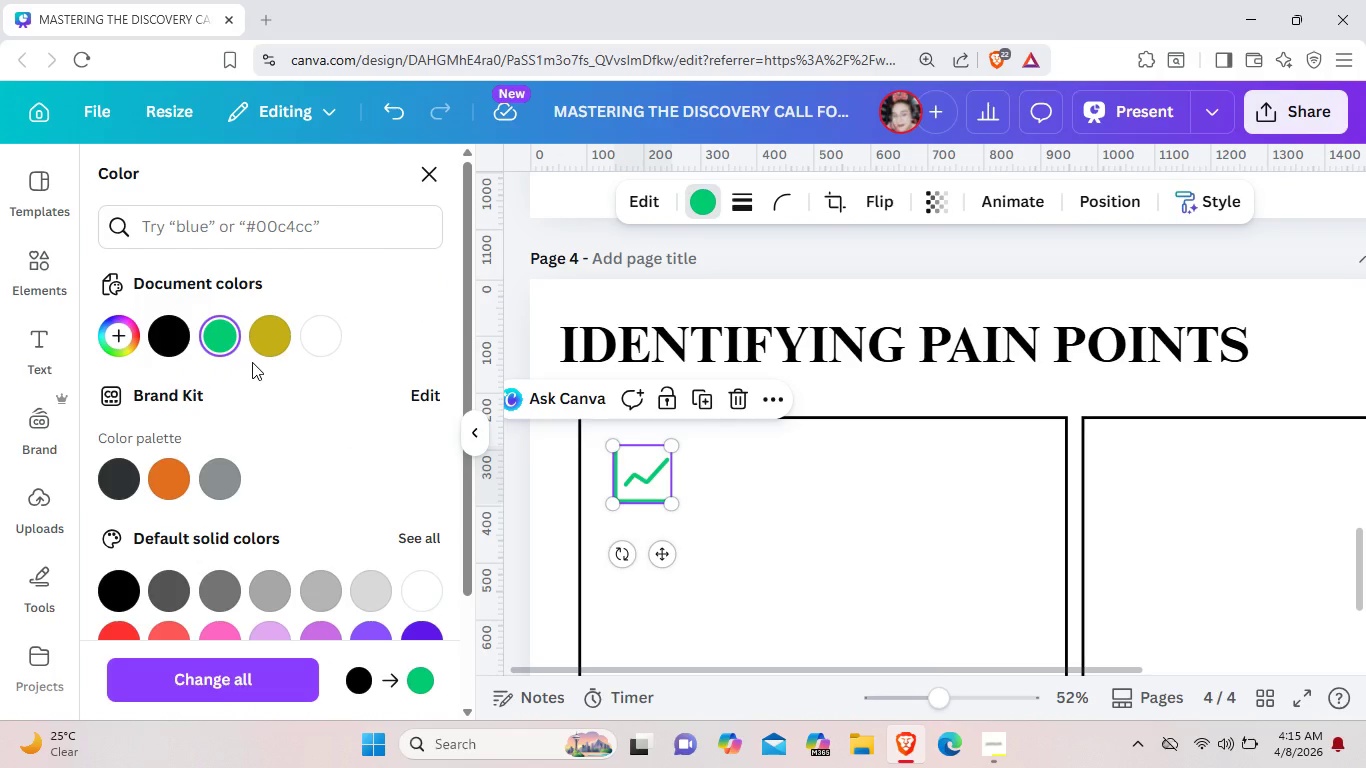 
wait(5.52)
 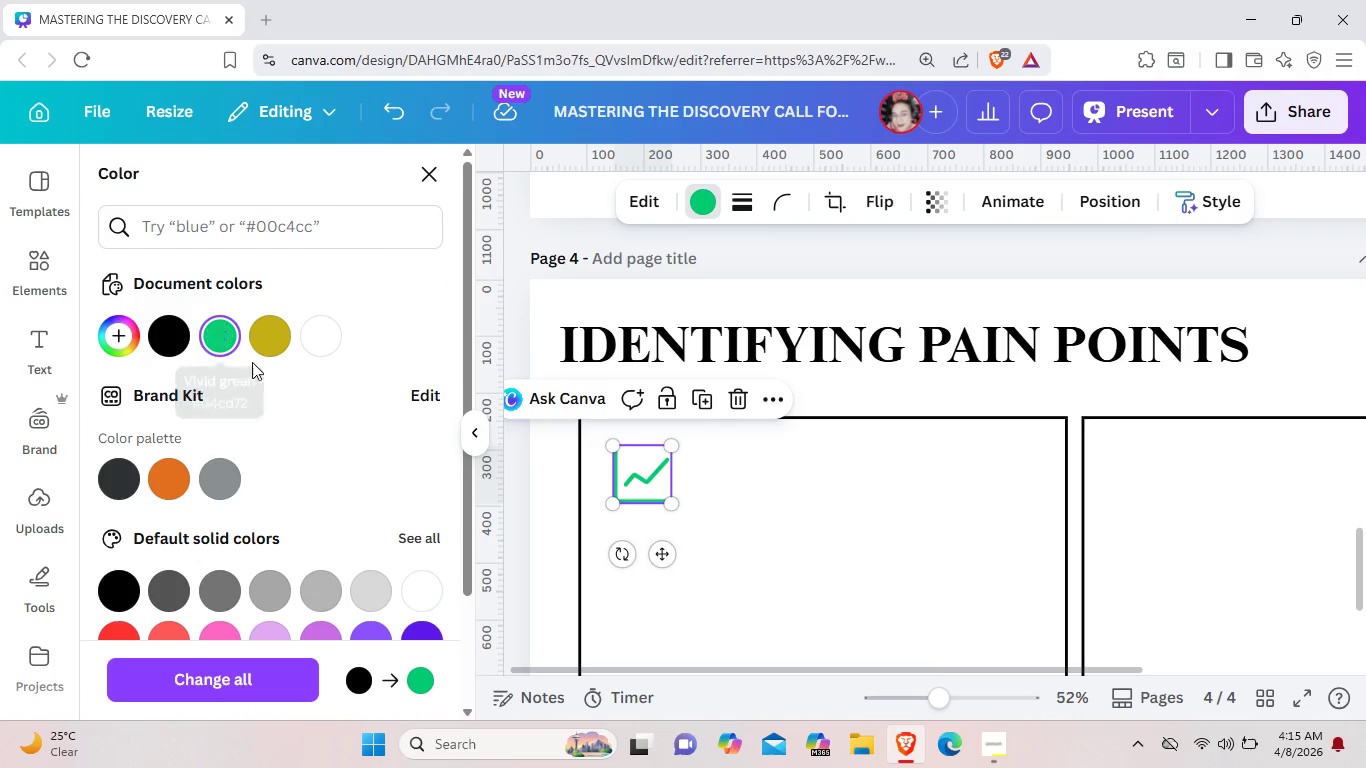 
left_click([828, 488])
 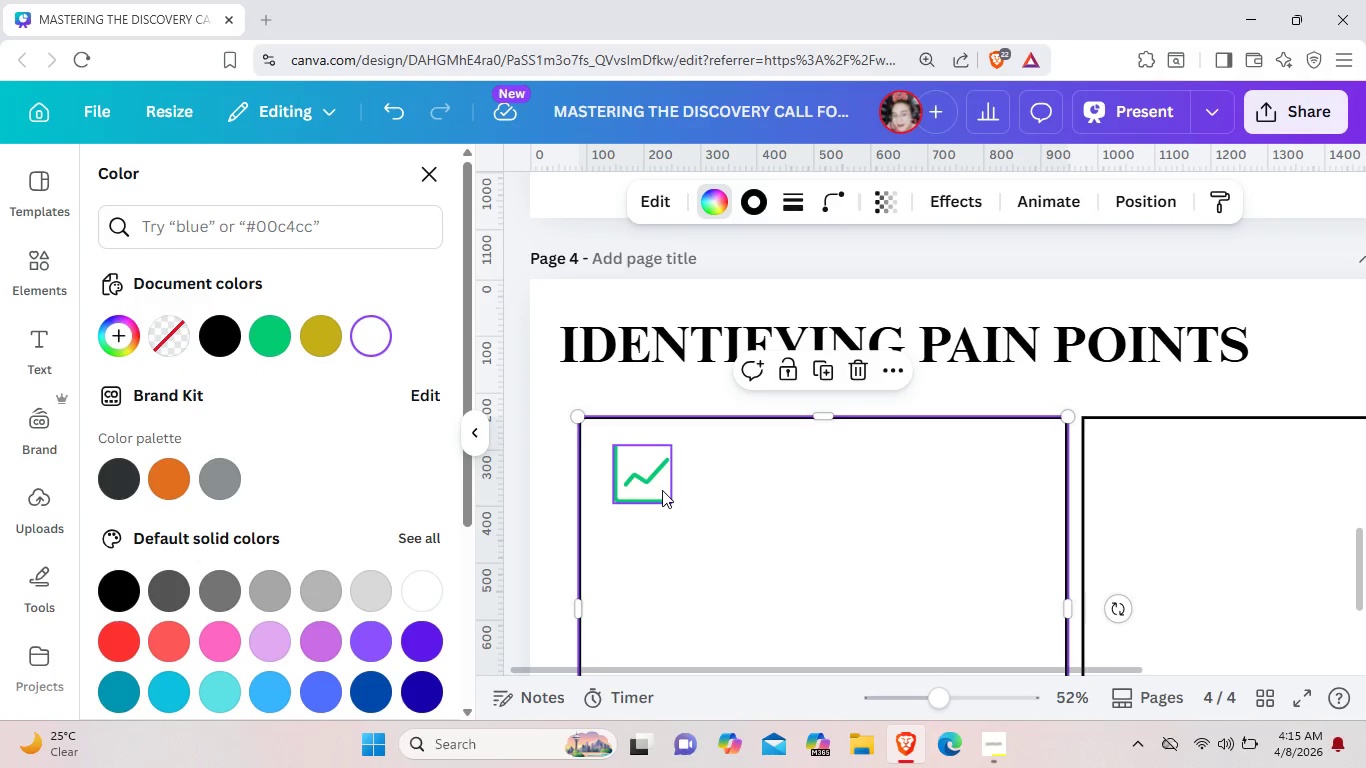 
left_click([662, 490])
 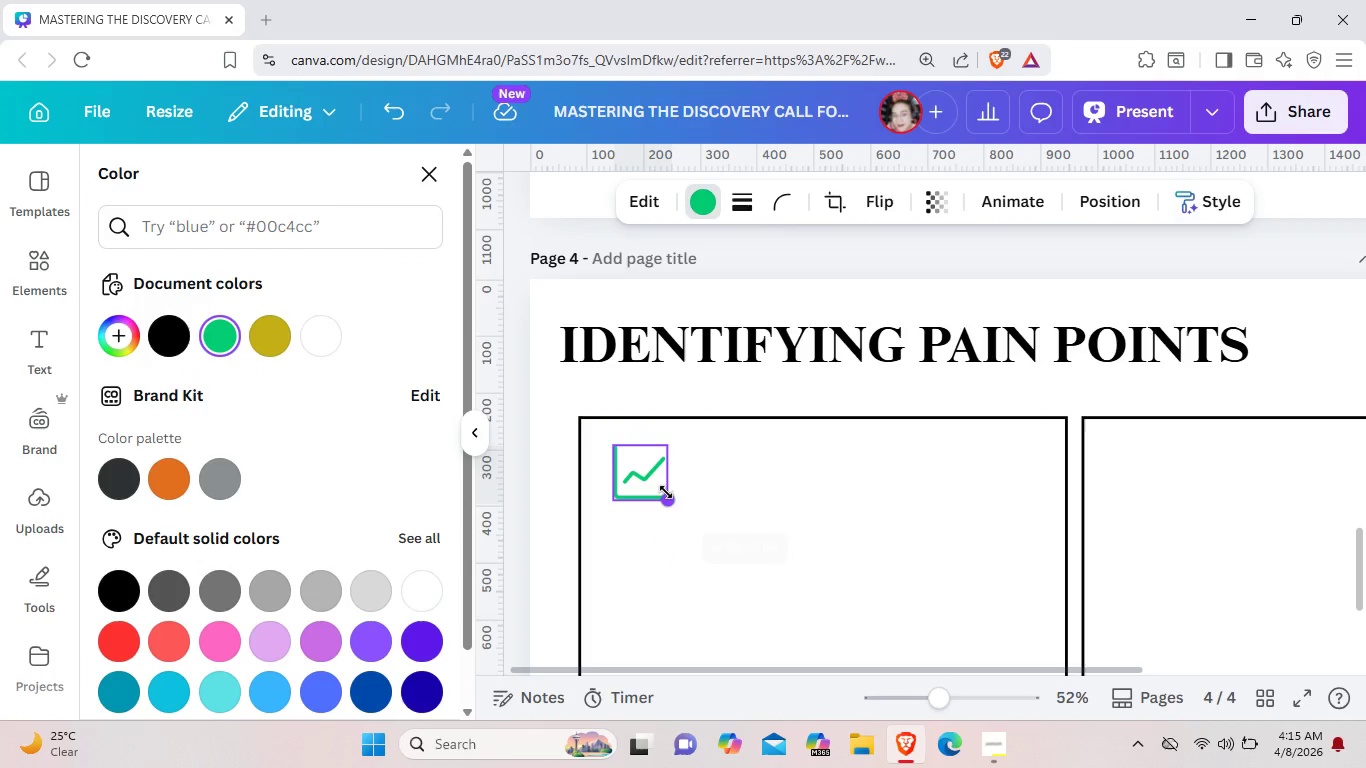 
left_click_drag(start_coordinate=[669, 499], to_coordinate=[665, 492])
 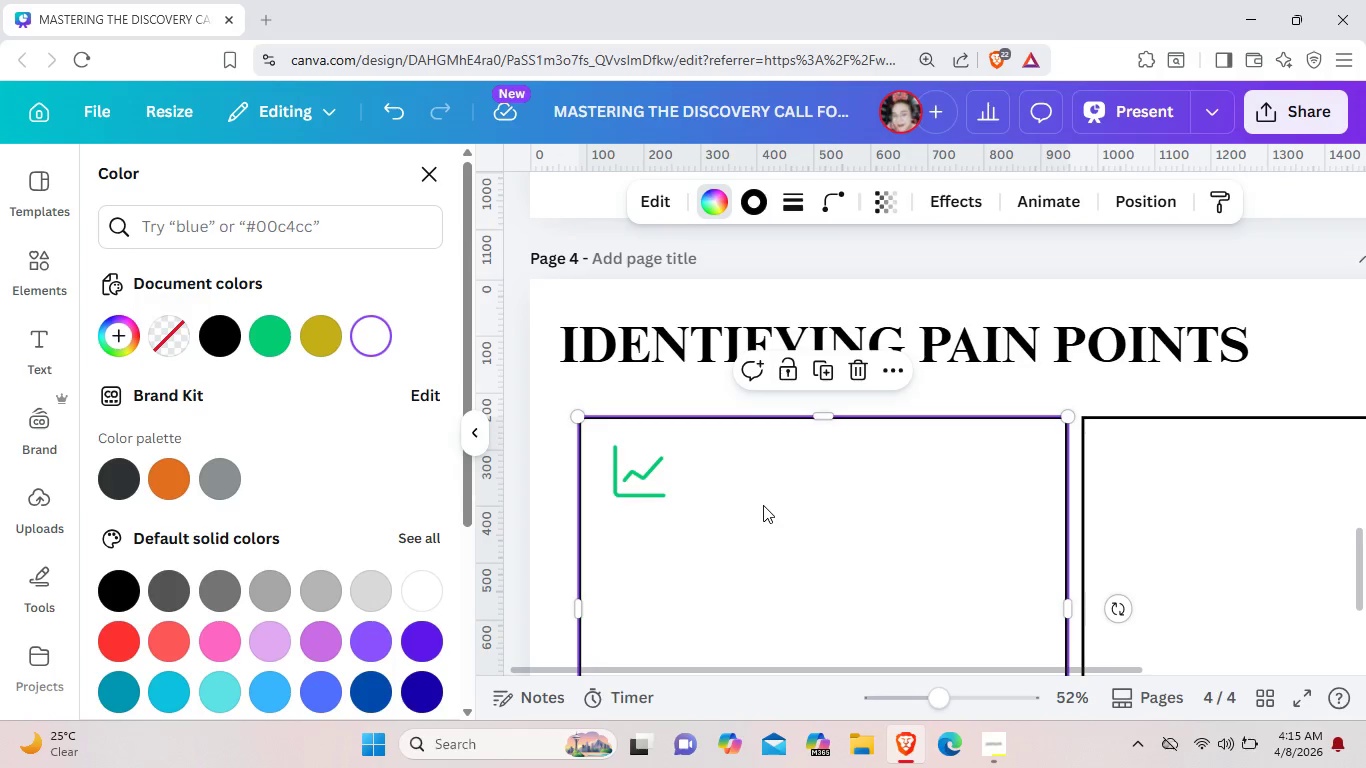 
left_click([763, 505])
 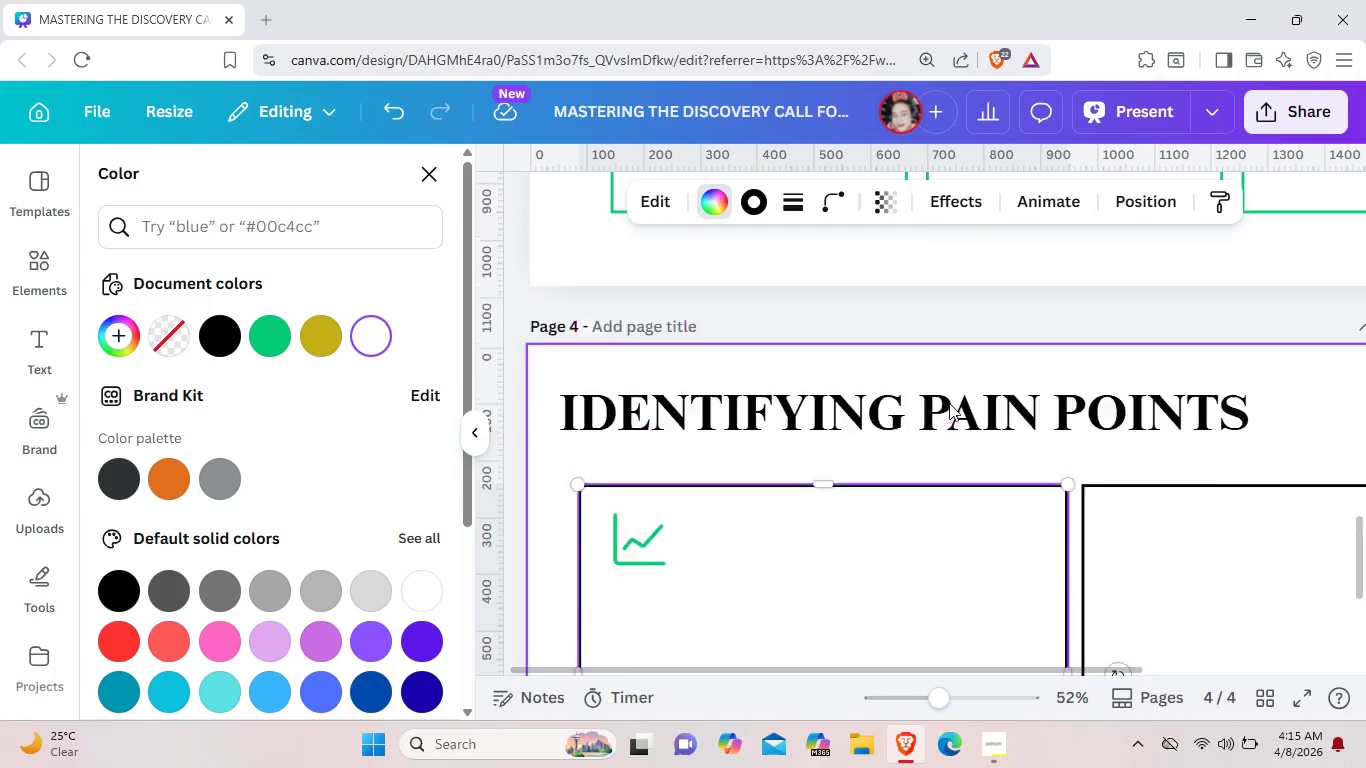 
scroll: coordinate [948, 413], scroll_direction: up, amount: 4.0
 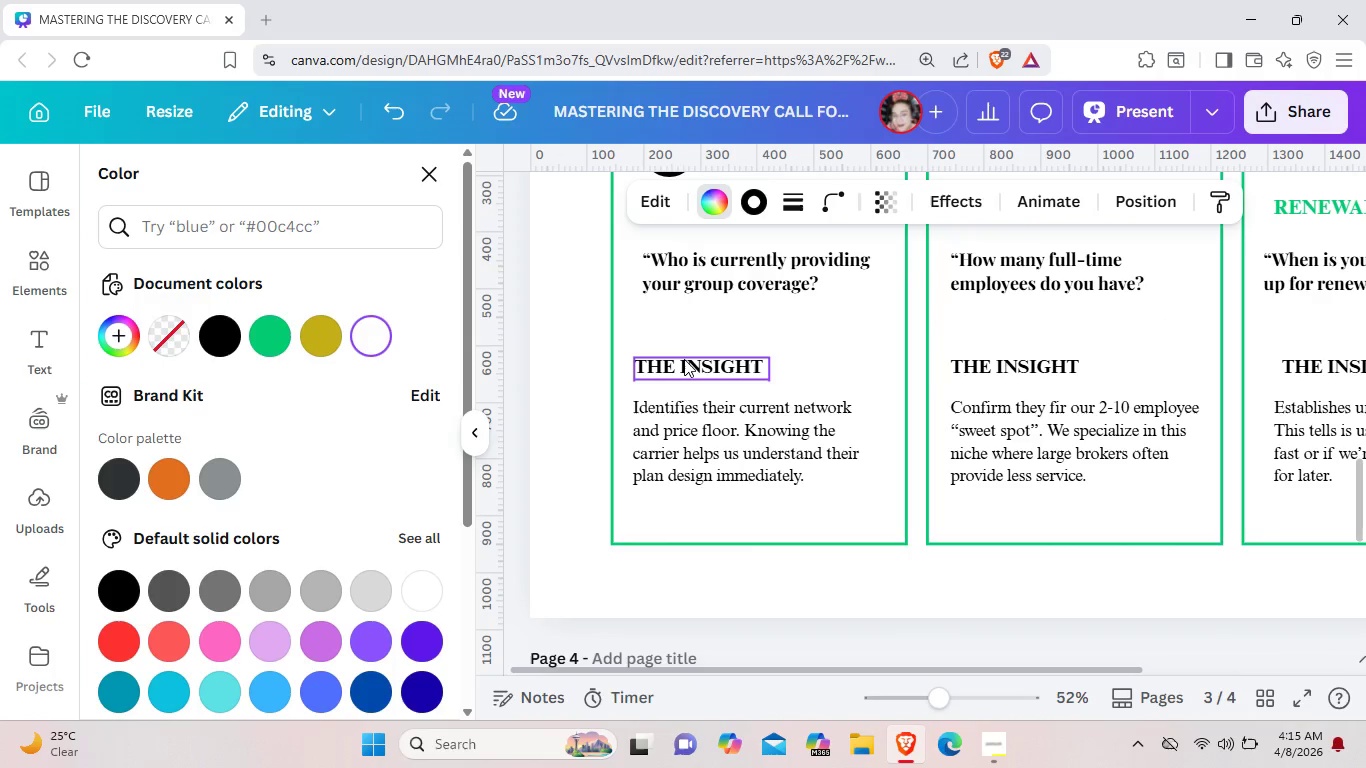 
left_click([684, 359])
 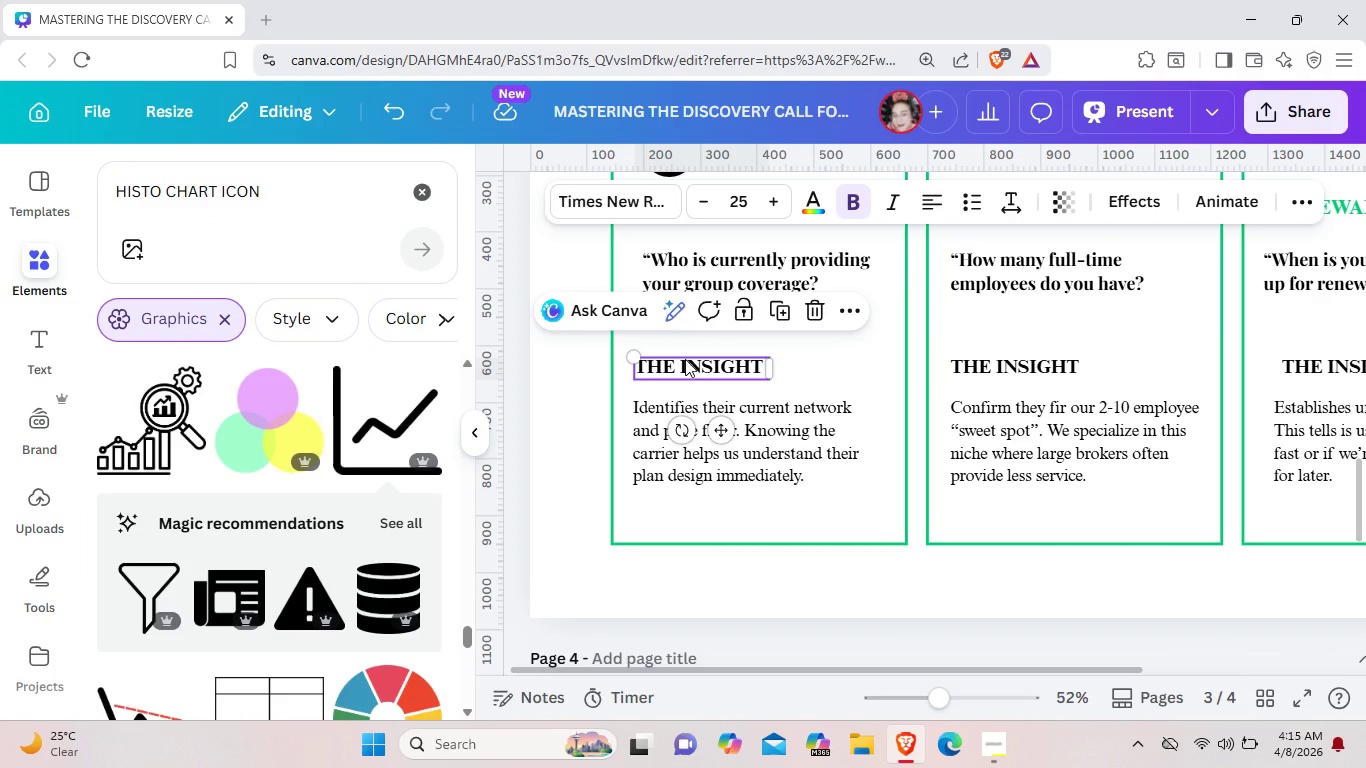 
key(Control+C)
 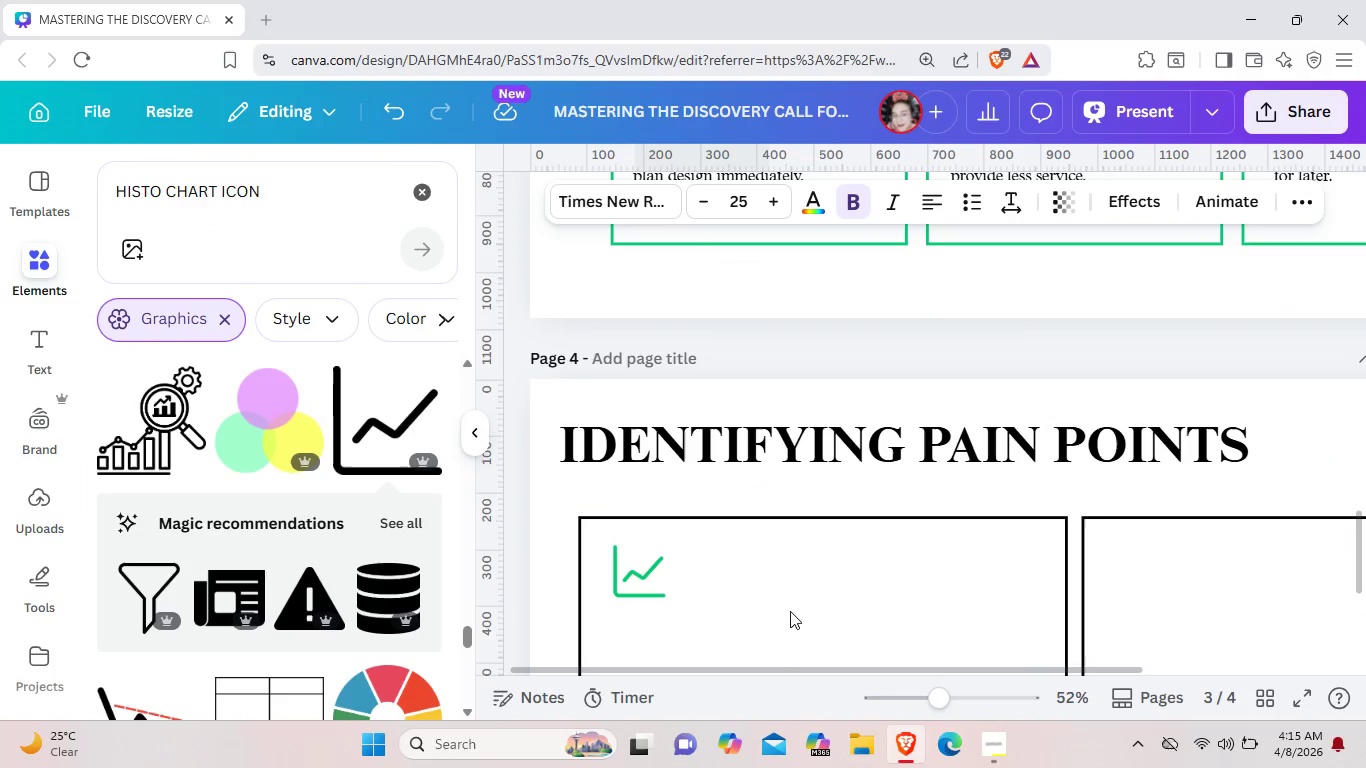 
scroll: coordinate [790, 611], scroll_direction: down, amount: 3.0
 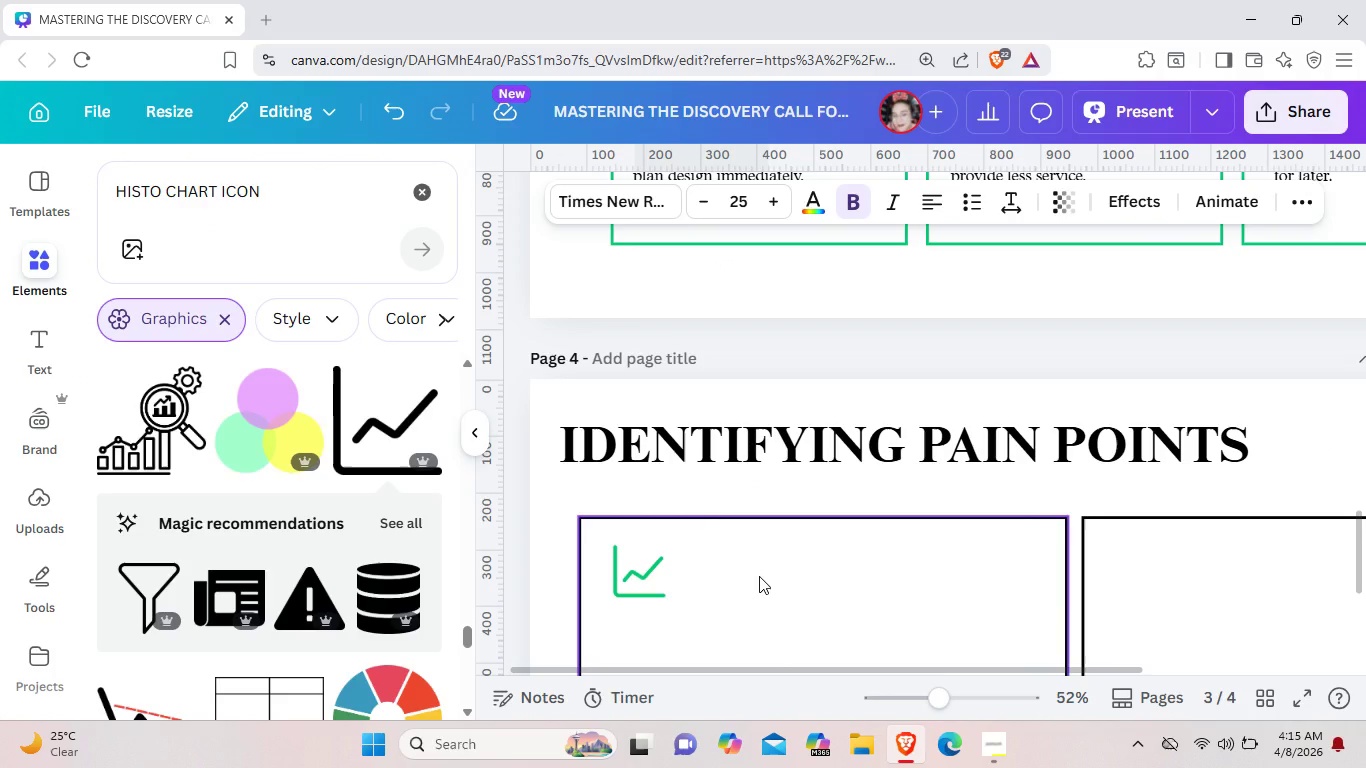 
key(Control+V)
 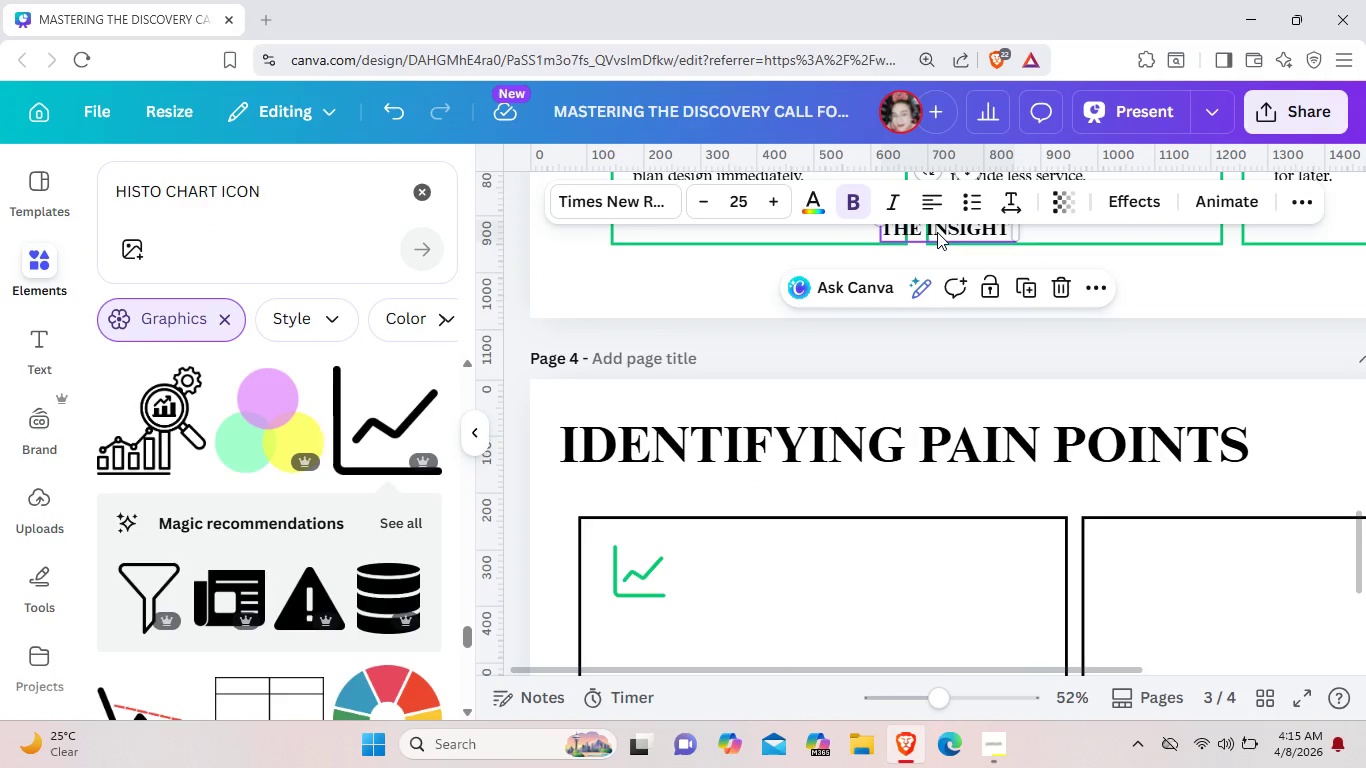 
left_click_drag(start_coordinate=[937, 231], to_coordinate=[750, 576])
 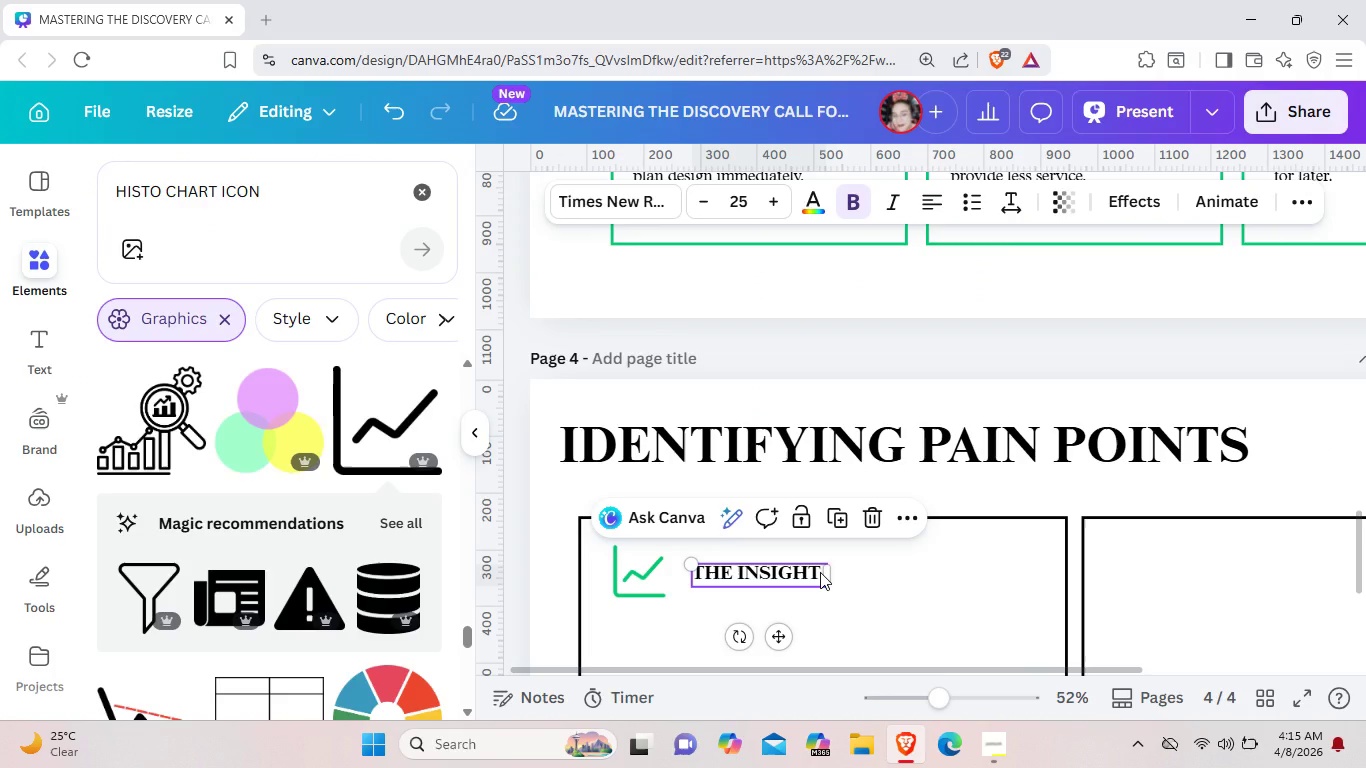 
left_click([820, 572])
 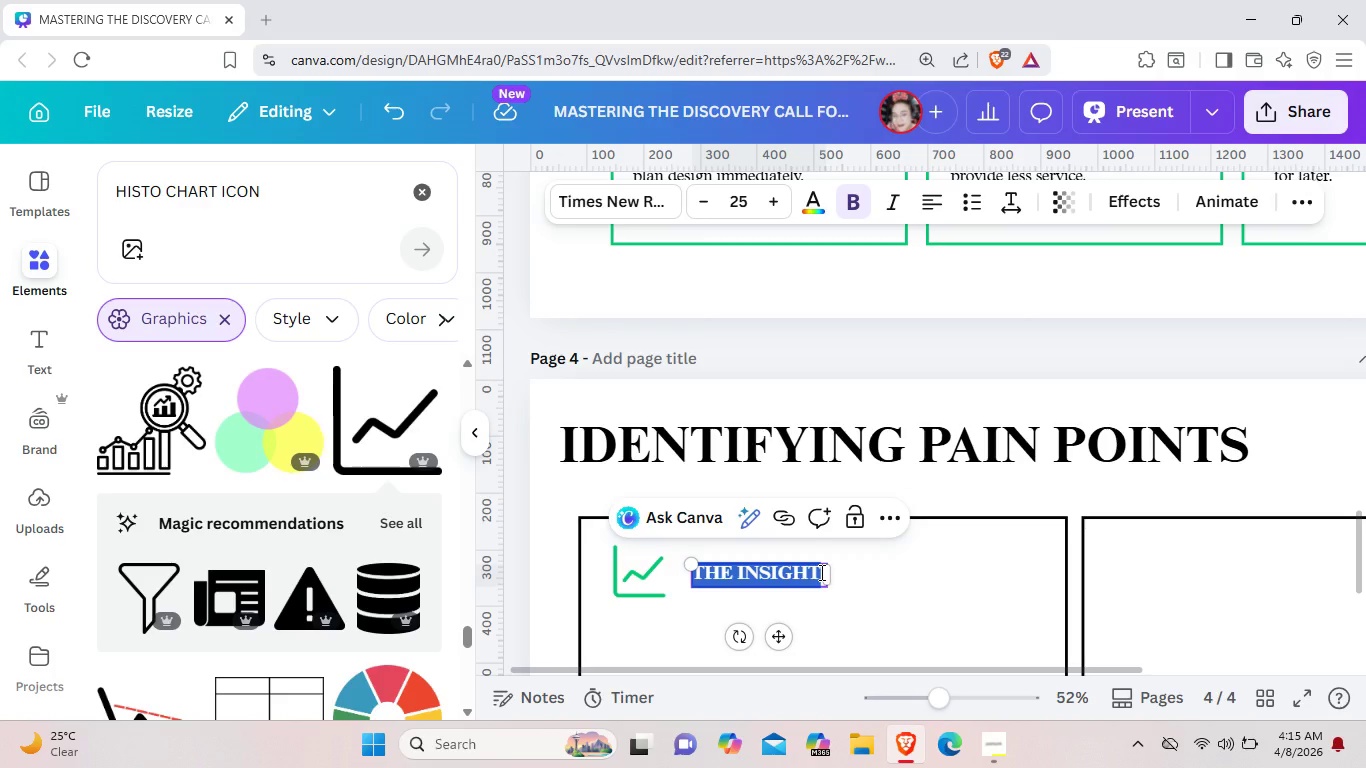 
key(Backspace)
type(RISING PREMIUMS)
 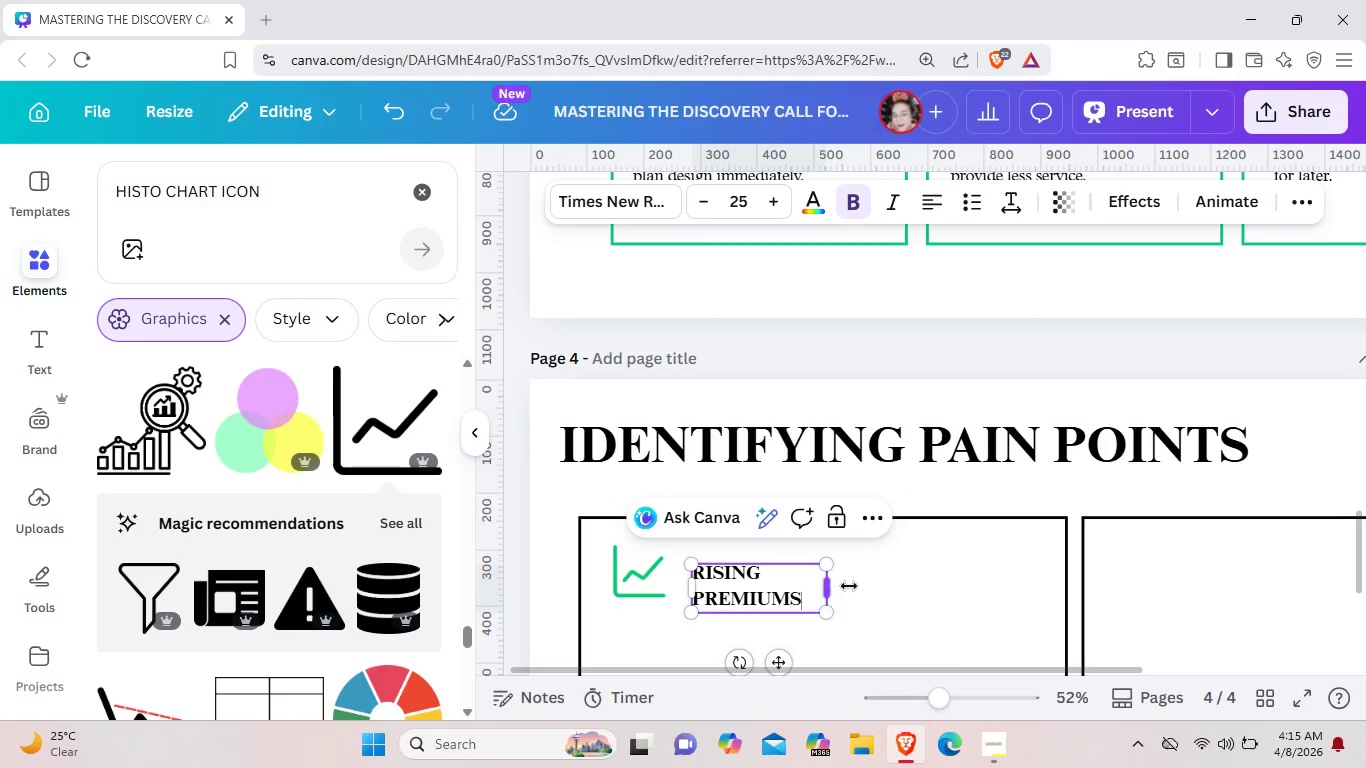 
left_click_drag(start_coordinate=[830, 593], to_coordinate=[908, 567])
 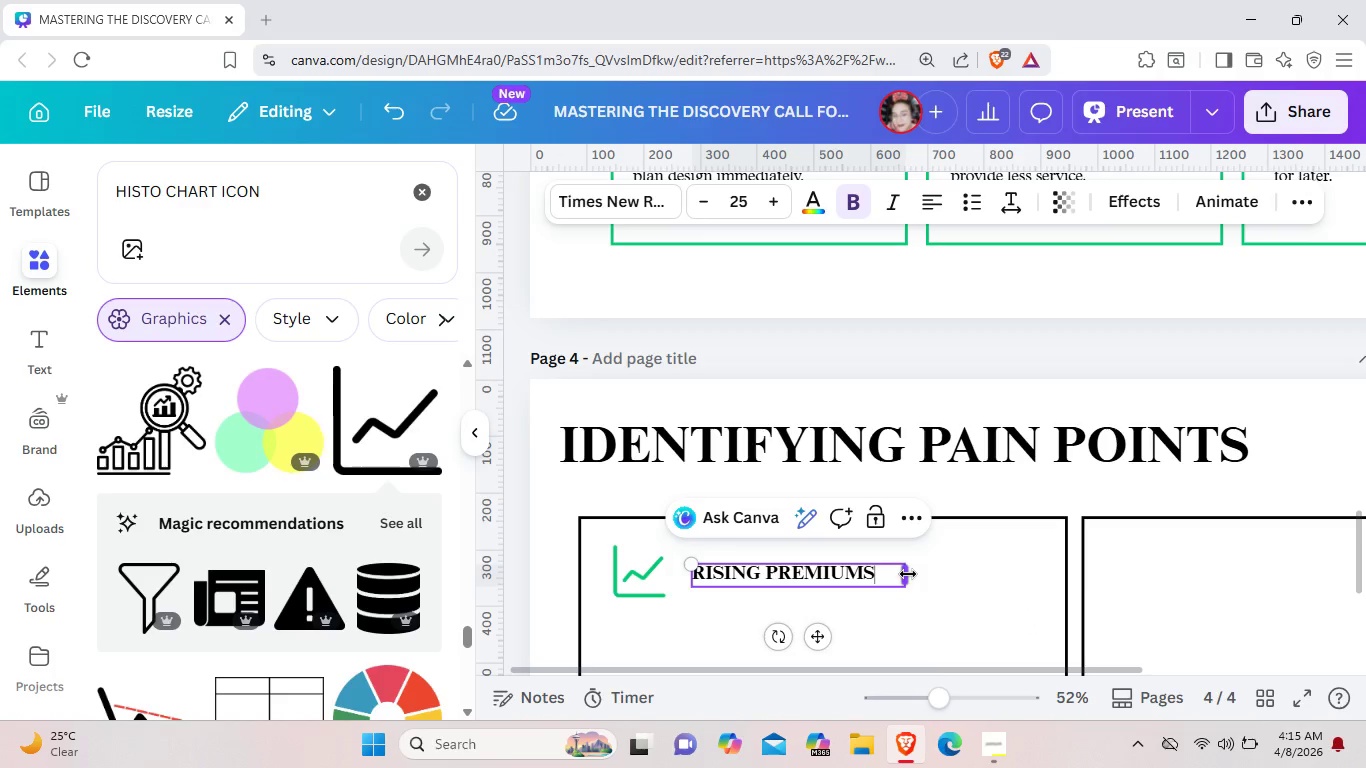 
left_click_drag(start_coordinate=[908, 574], to_coordinate=[891, 574])
 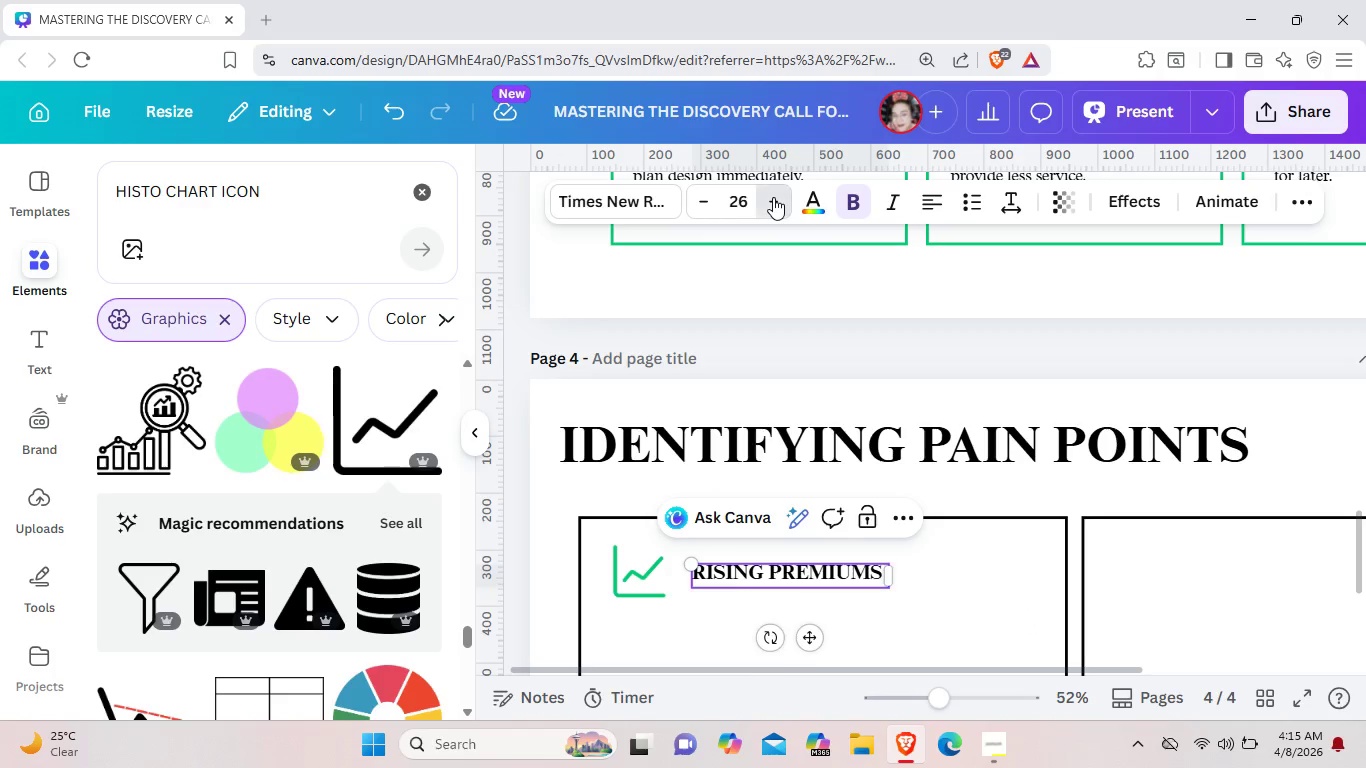 
double_click([773, 197])
 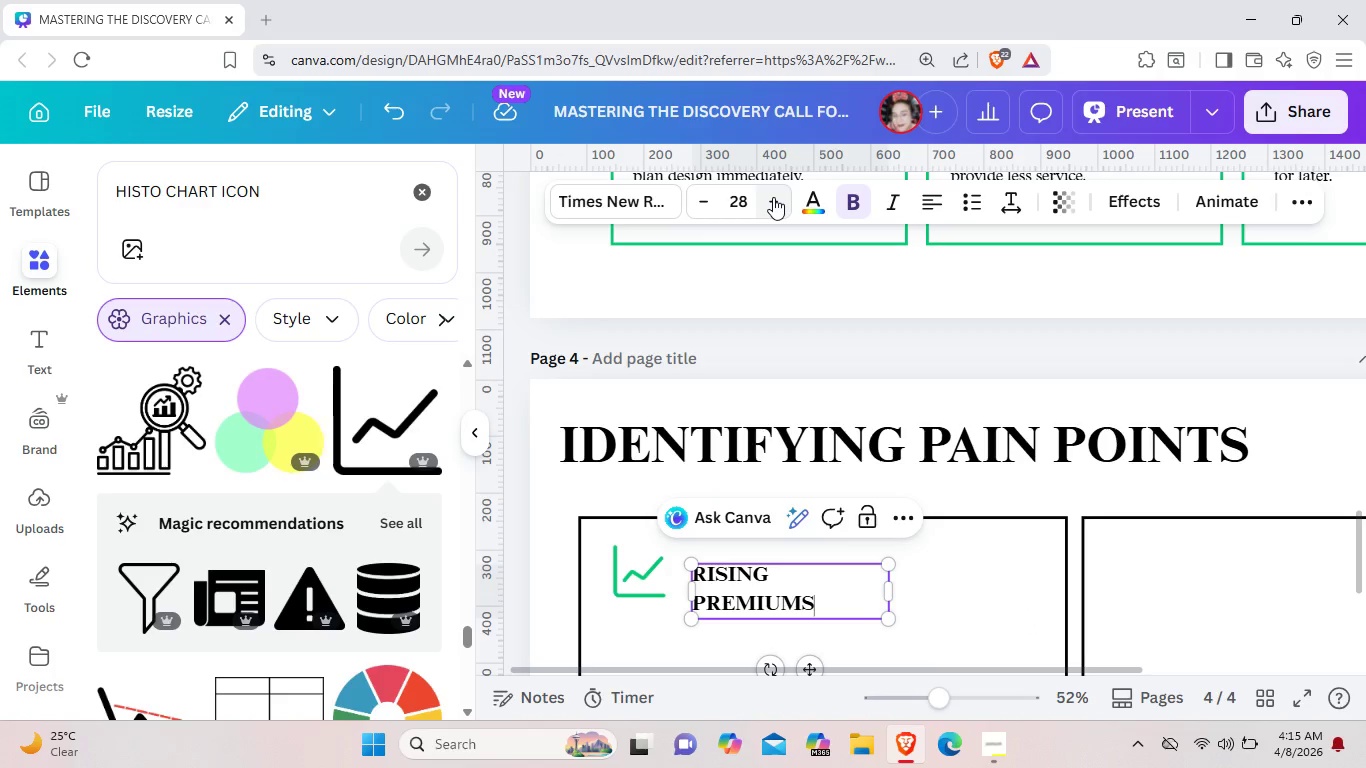 
triple_click([773, 197])
 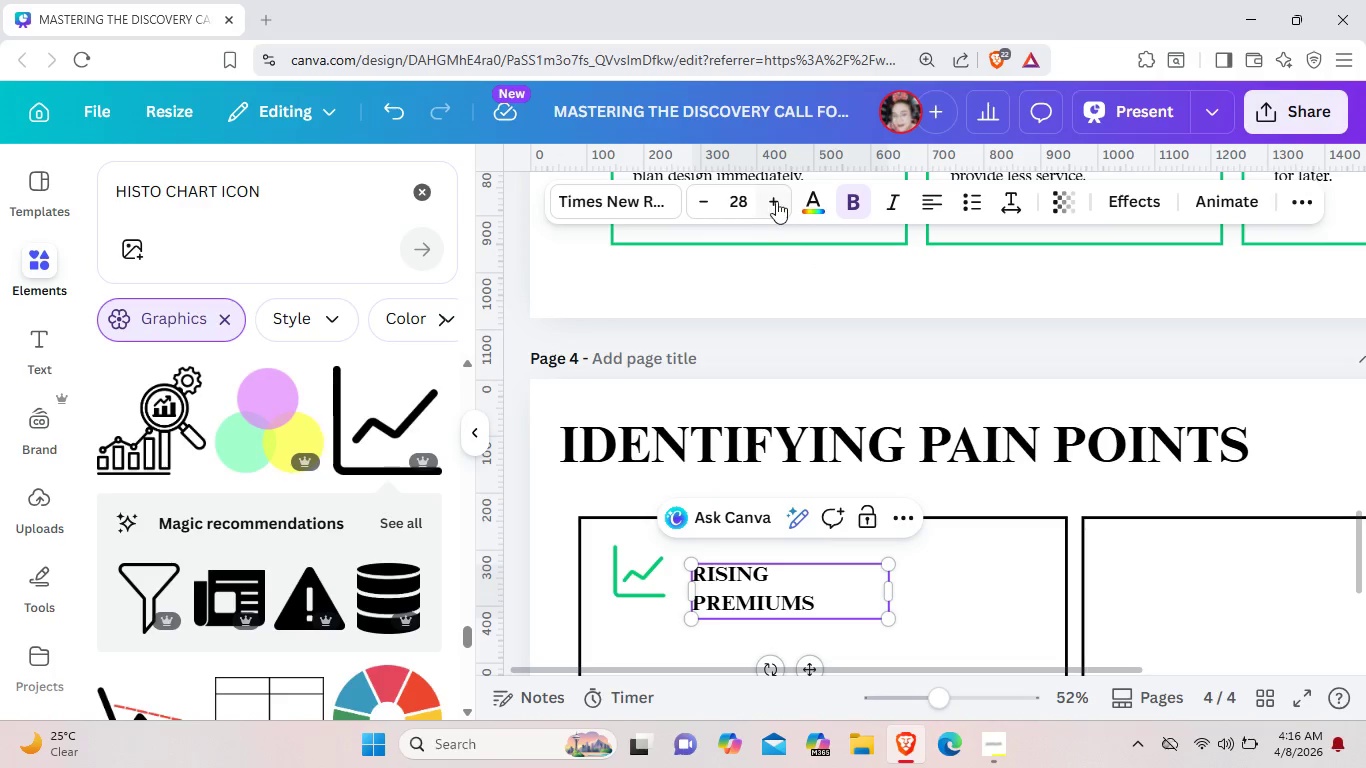 
left_click([774, 199])
 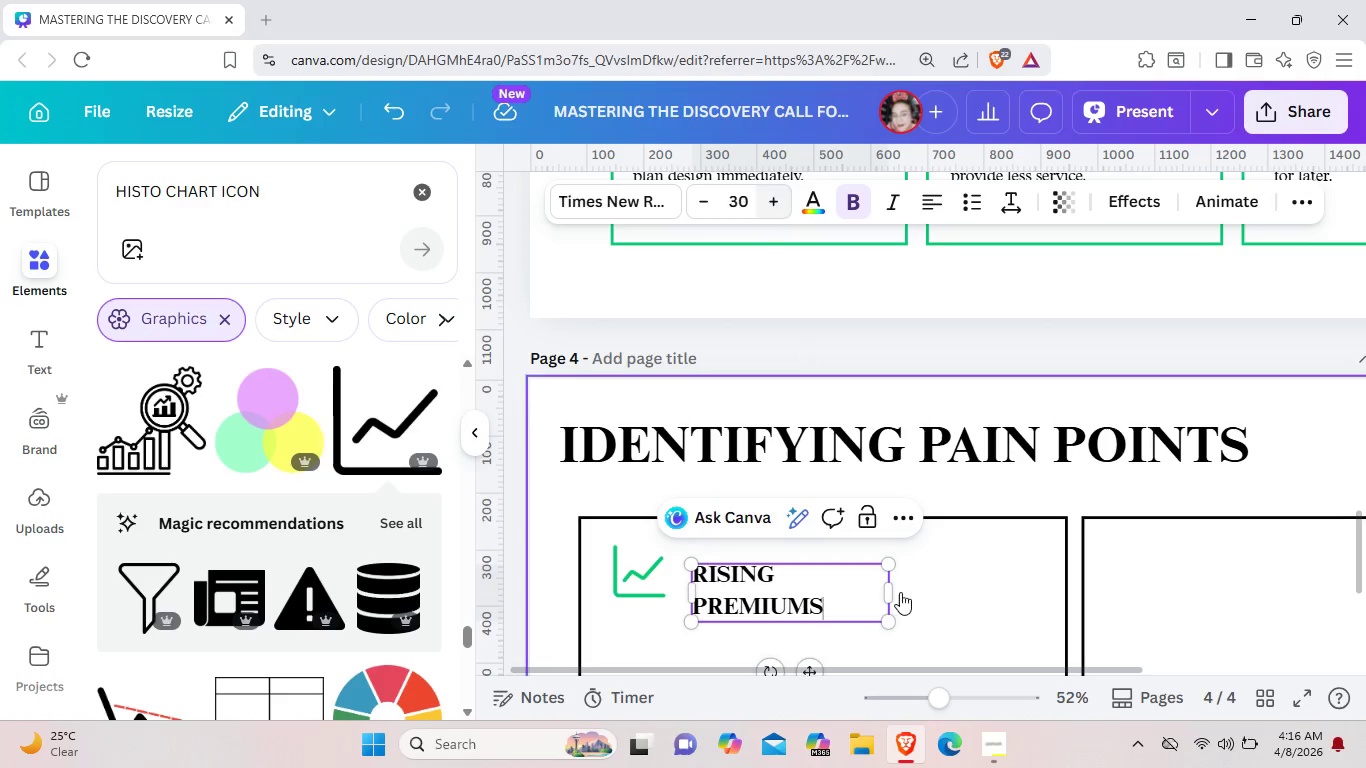 
left_click([774, 199])
 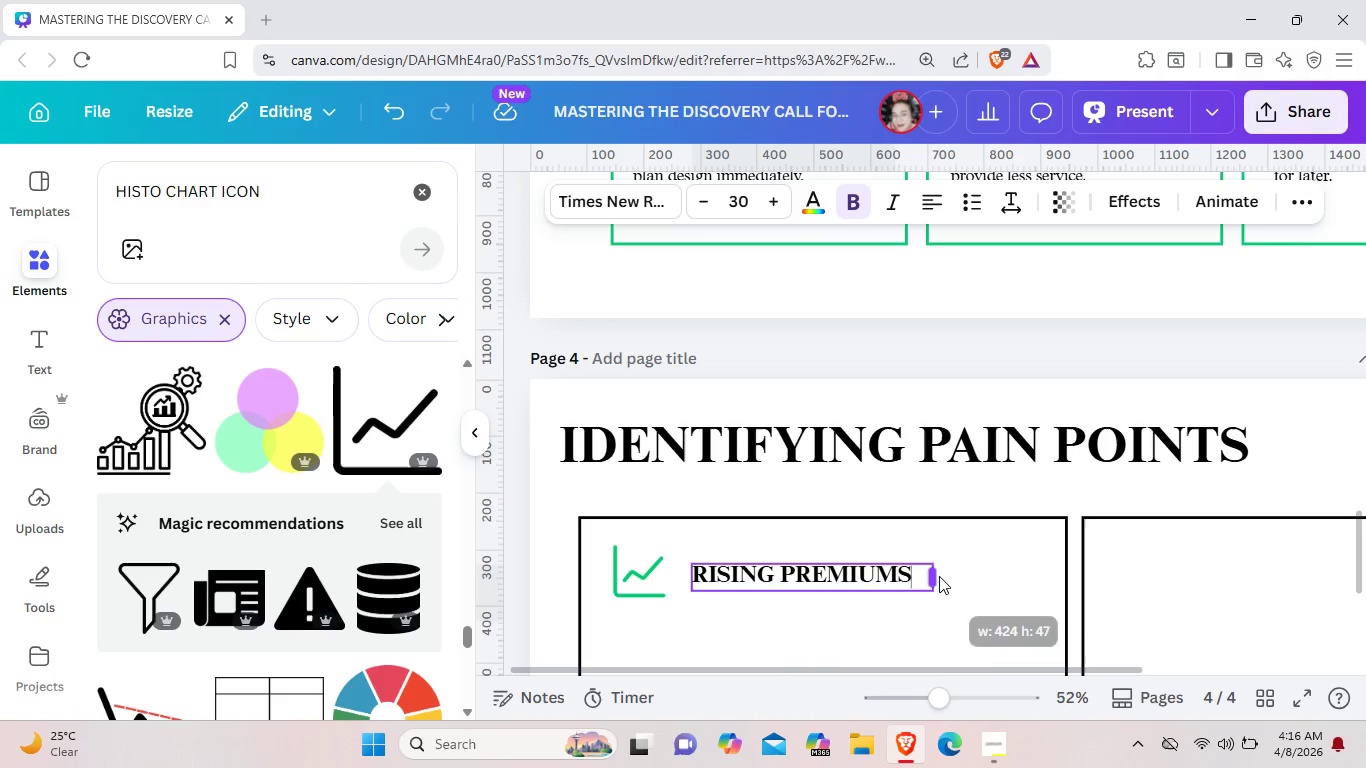 
left_click_drag(start_coordinate=[890, 590], to_coordinate=[951, 572])
 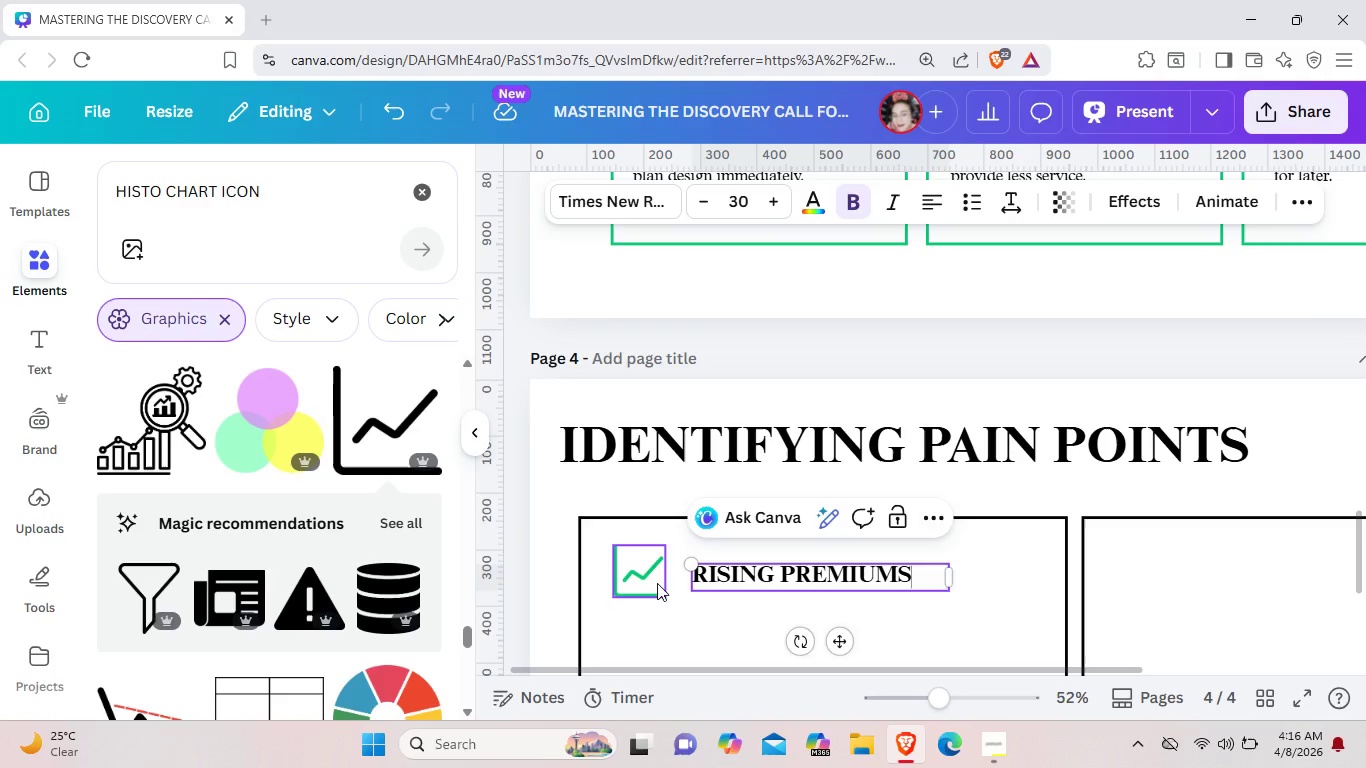 
left_click_drag(start_coordinate=[630, 566], to_coordinate=[634, 552])
 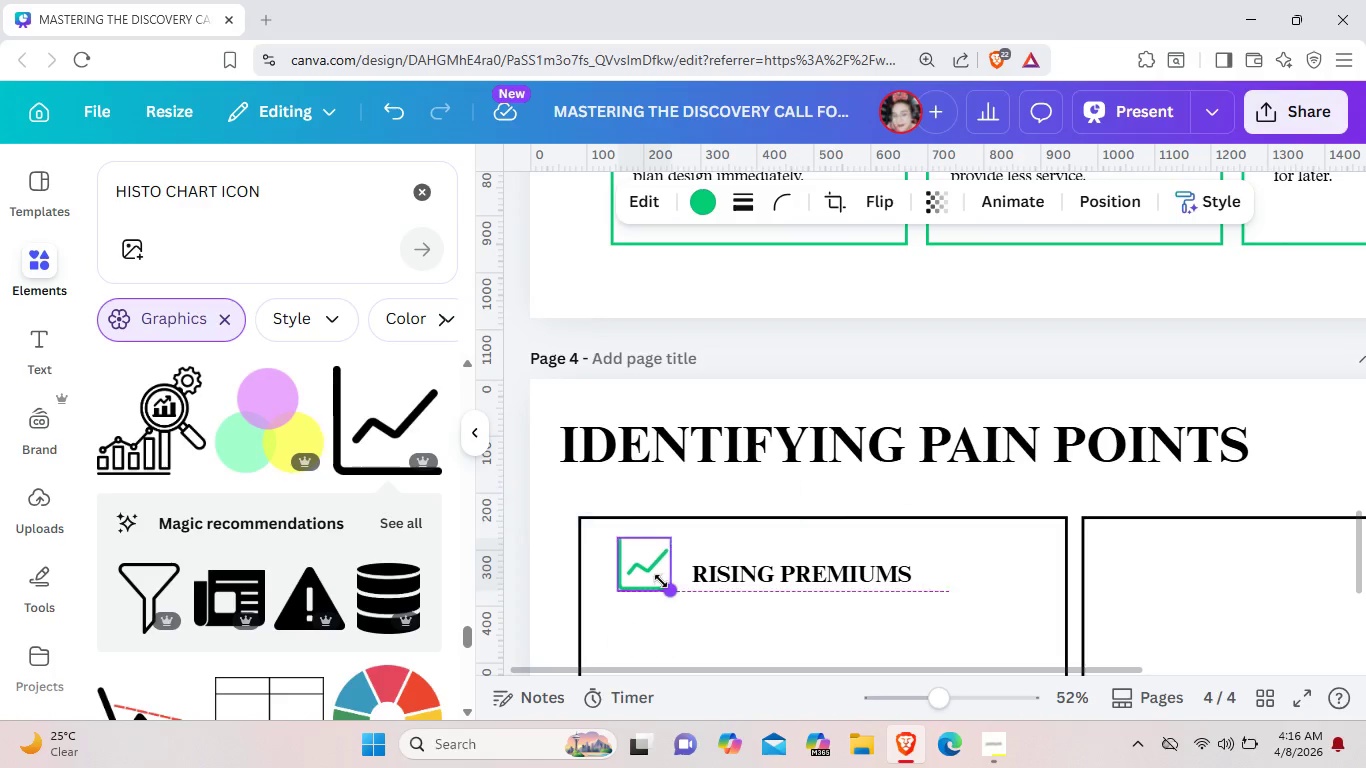 
left_click_drag(start_coordinate=[666, 591], to_coordinate=[661, 581])
 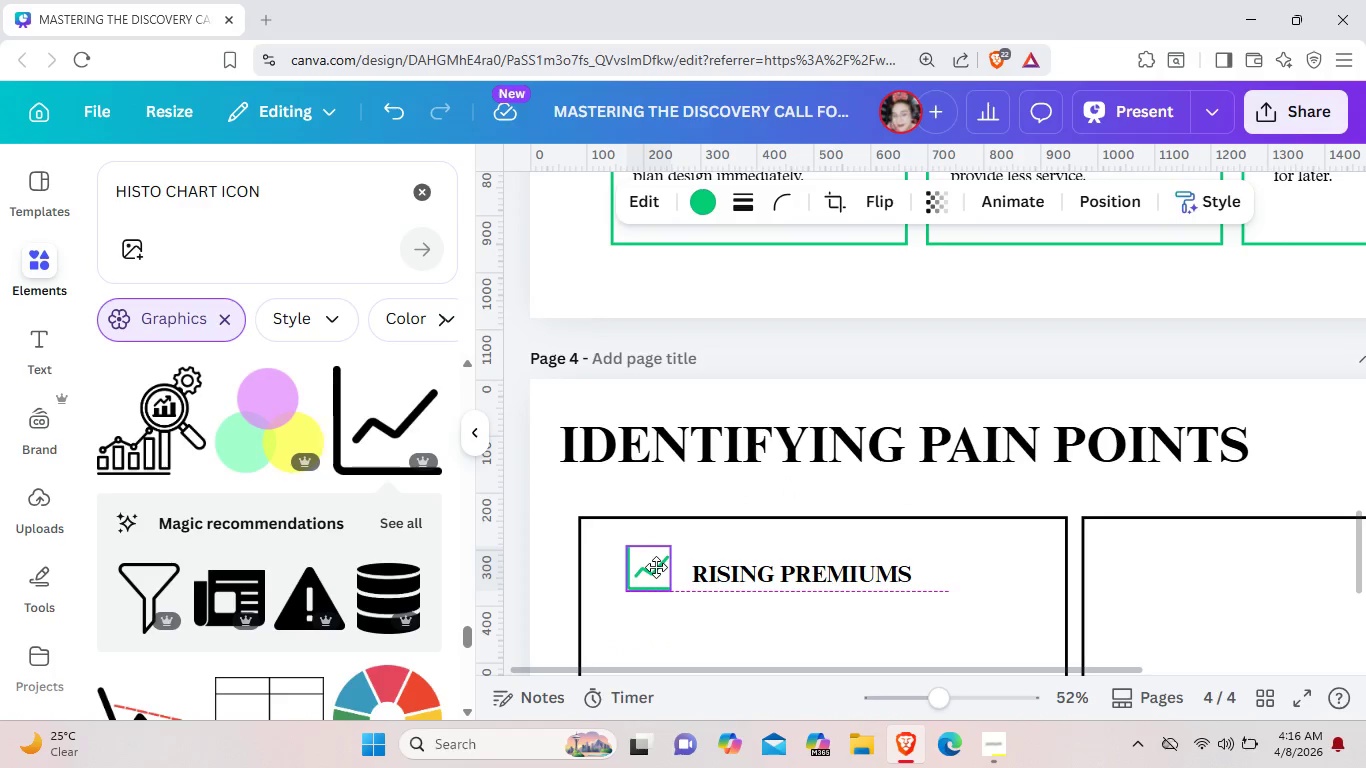 
left_click_drag(start_coordinate=[647, 557], to_coordinate=[657, 573])
 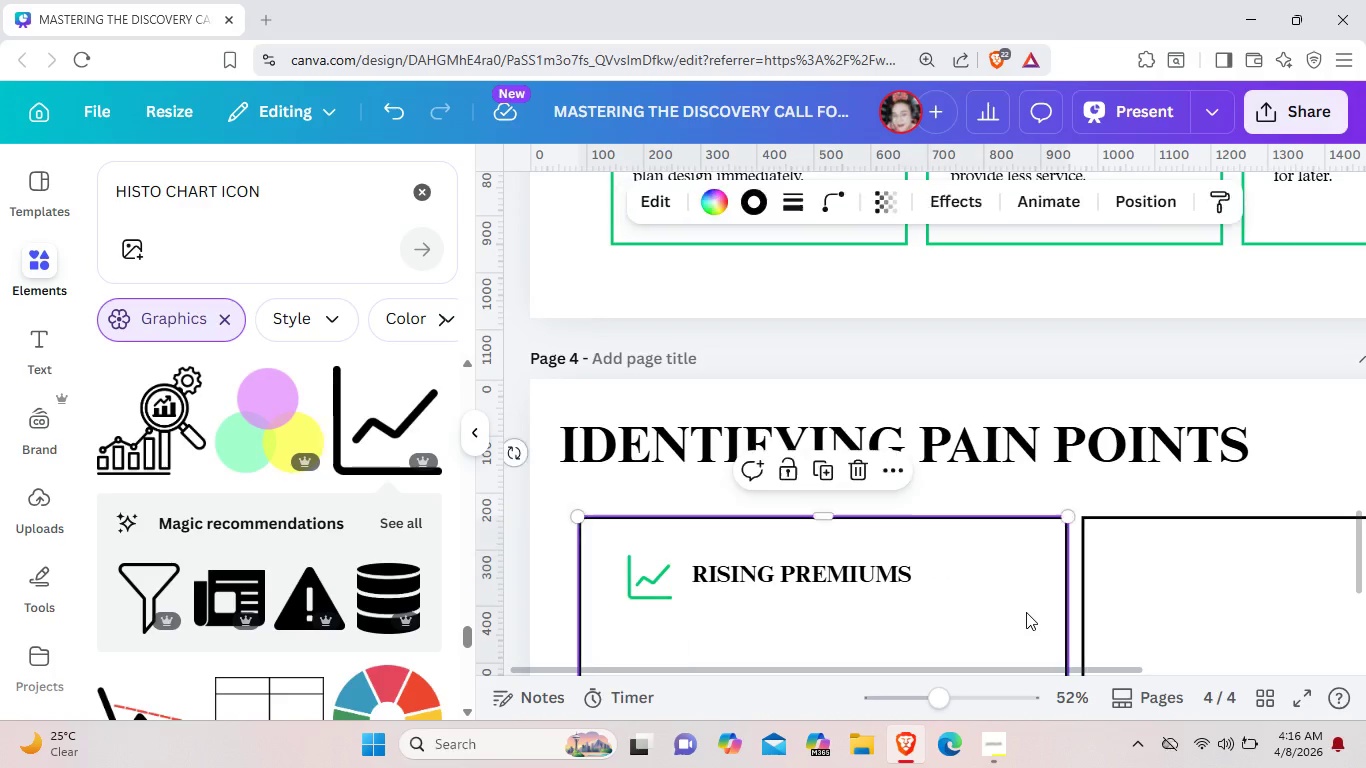 
left_click([1026, 612])
 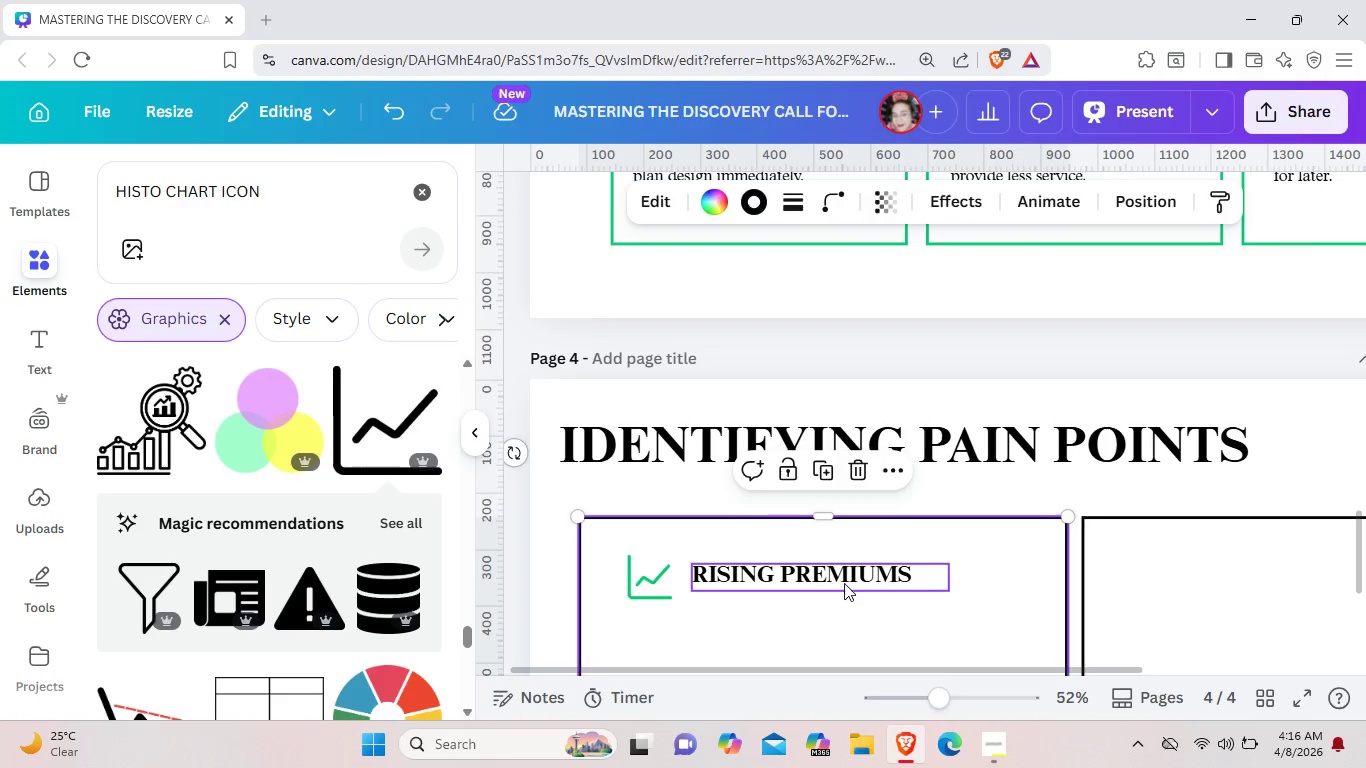 
left_click_drag(start_coordinate=[844, 584], to_coordinate=[853, 568])
 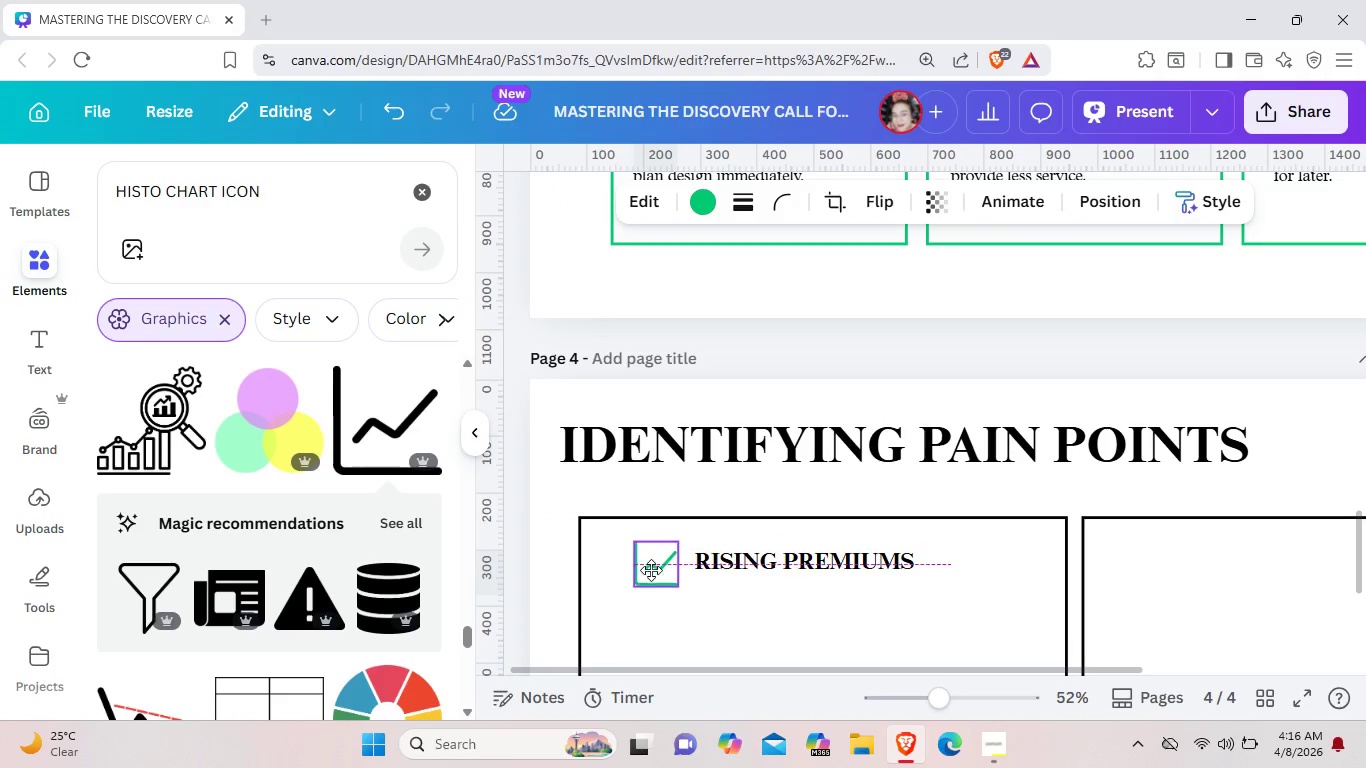 
left_click_drag(start_coordinate=[644, 581], to_coordinate=[651, 569])
 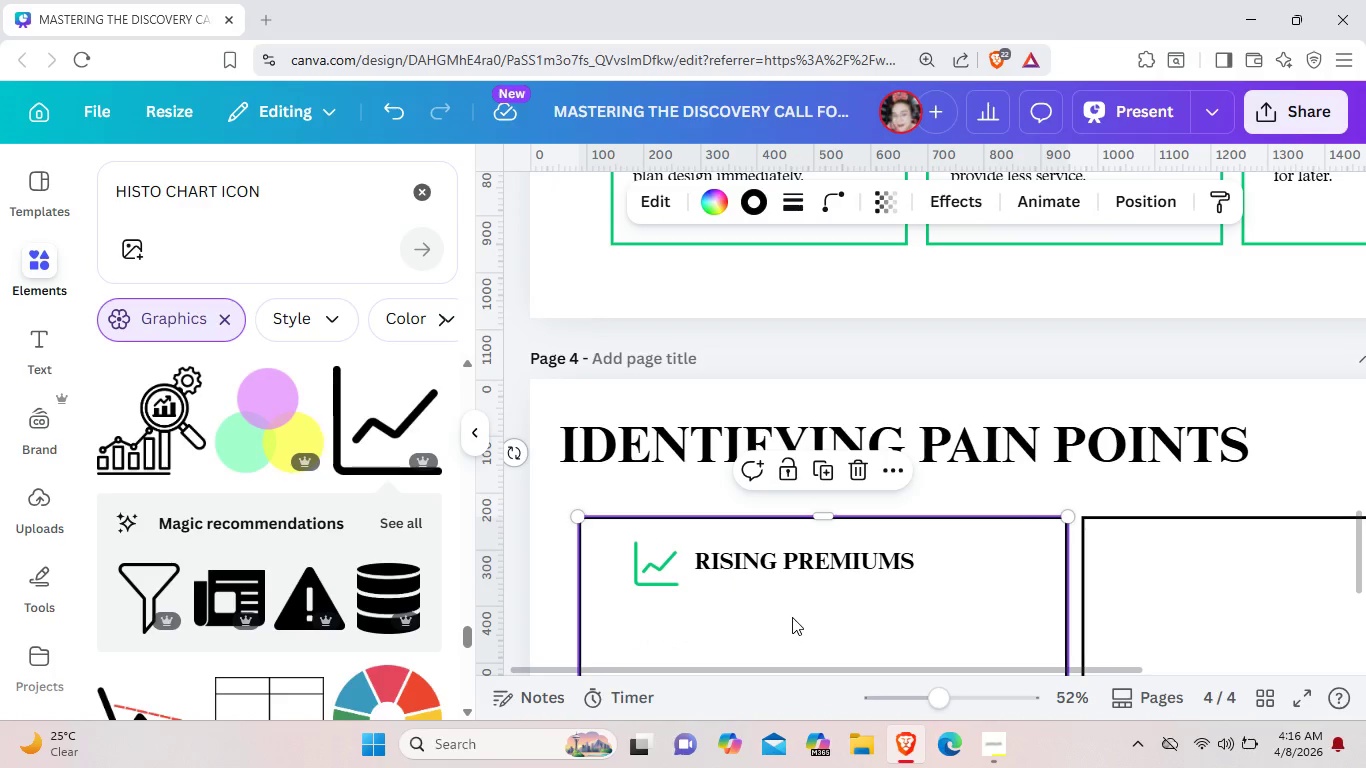 
left_click([792, 617])
 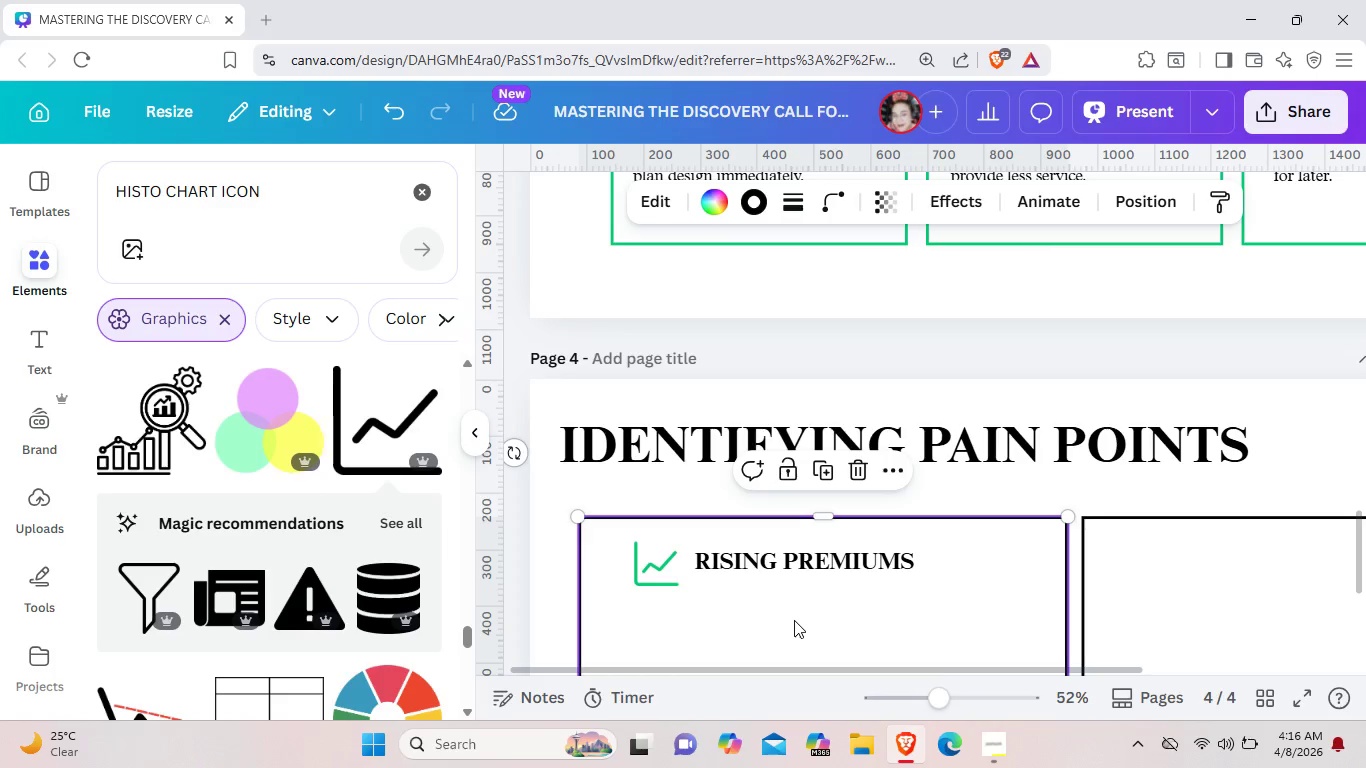 
scroll: coordinate [793, 608], scroll_direction: down, amount: 2.0
 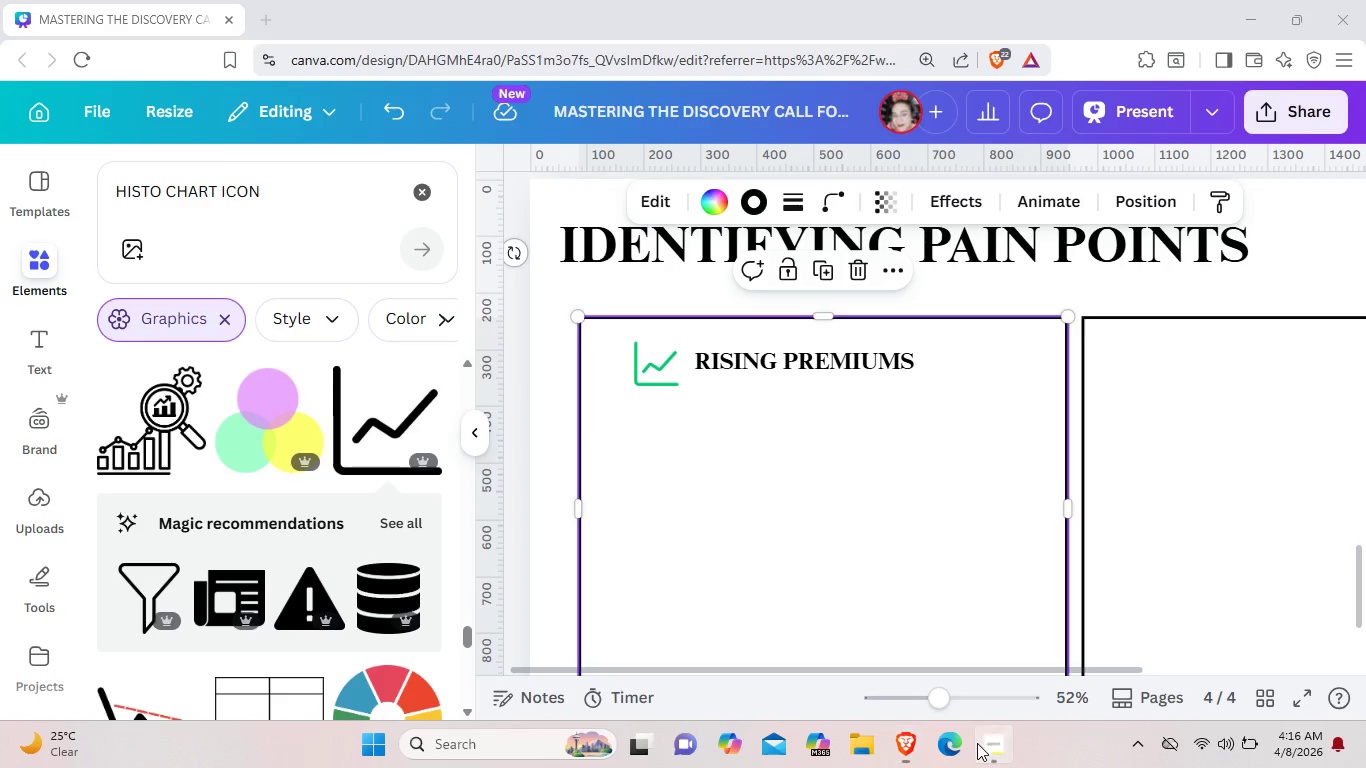 
left_click([977, 743])